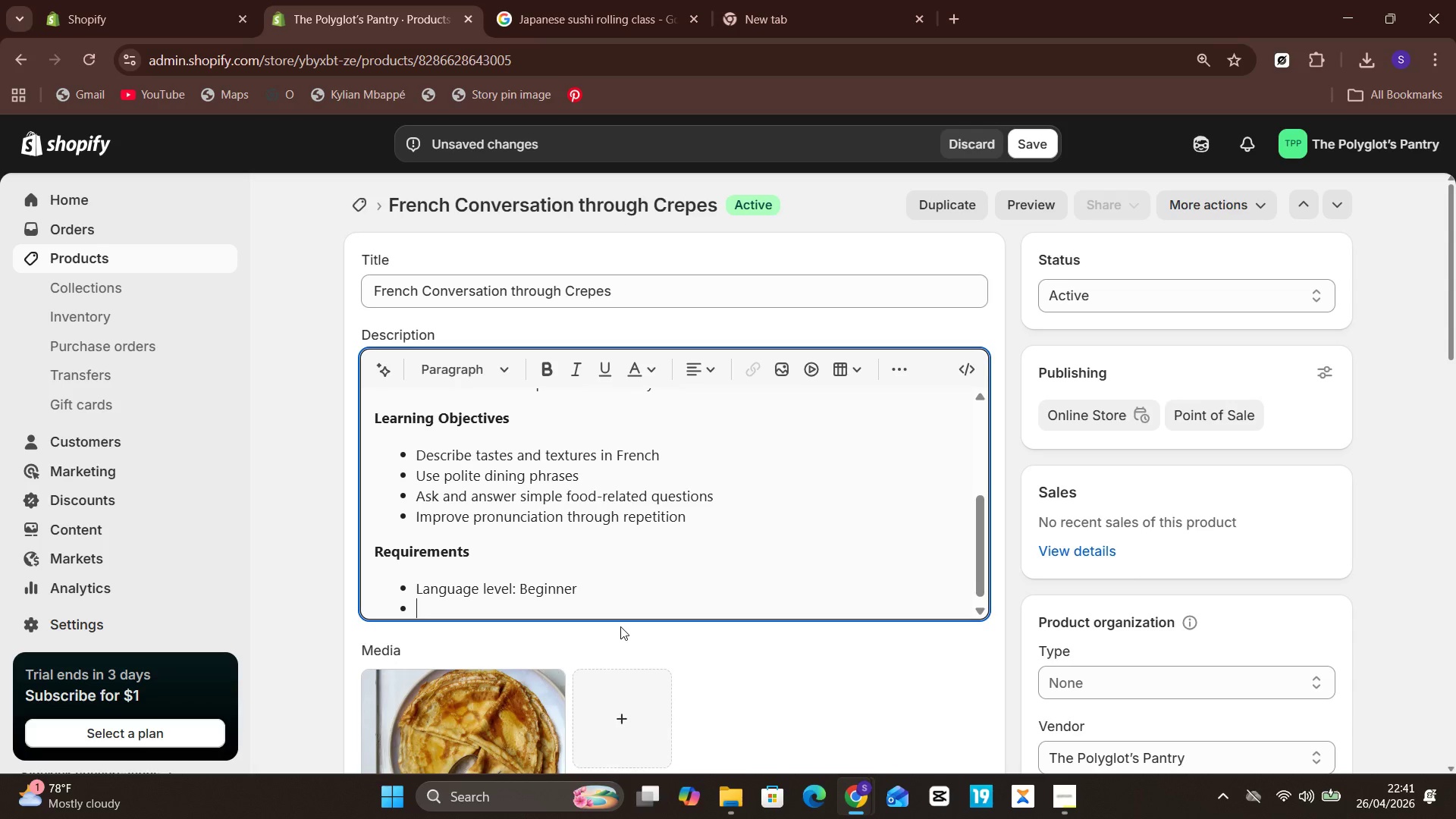 
type(Ingredients needede)
key(Backspace)
type( )
key(Backspace)
type(: Flour, eggs, milk, butter, sugar, toppings)
 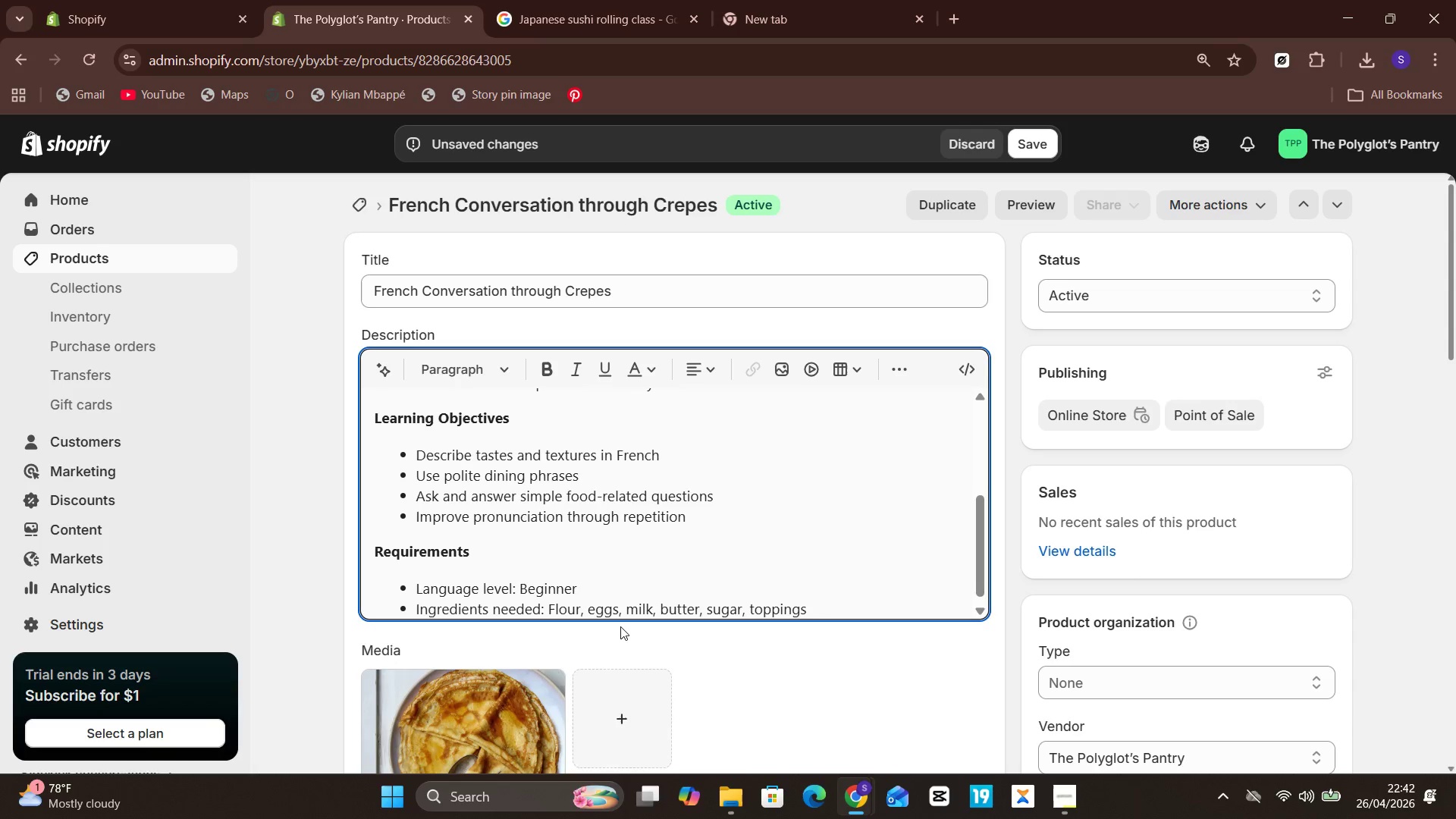 
key(Enter)
 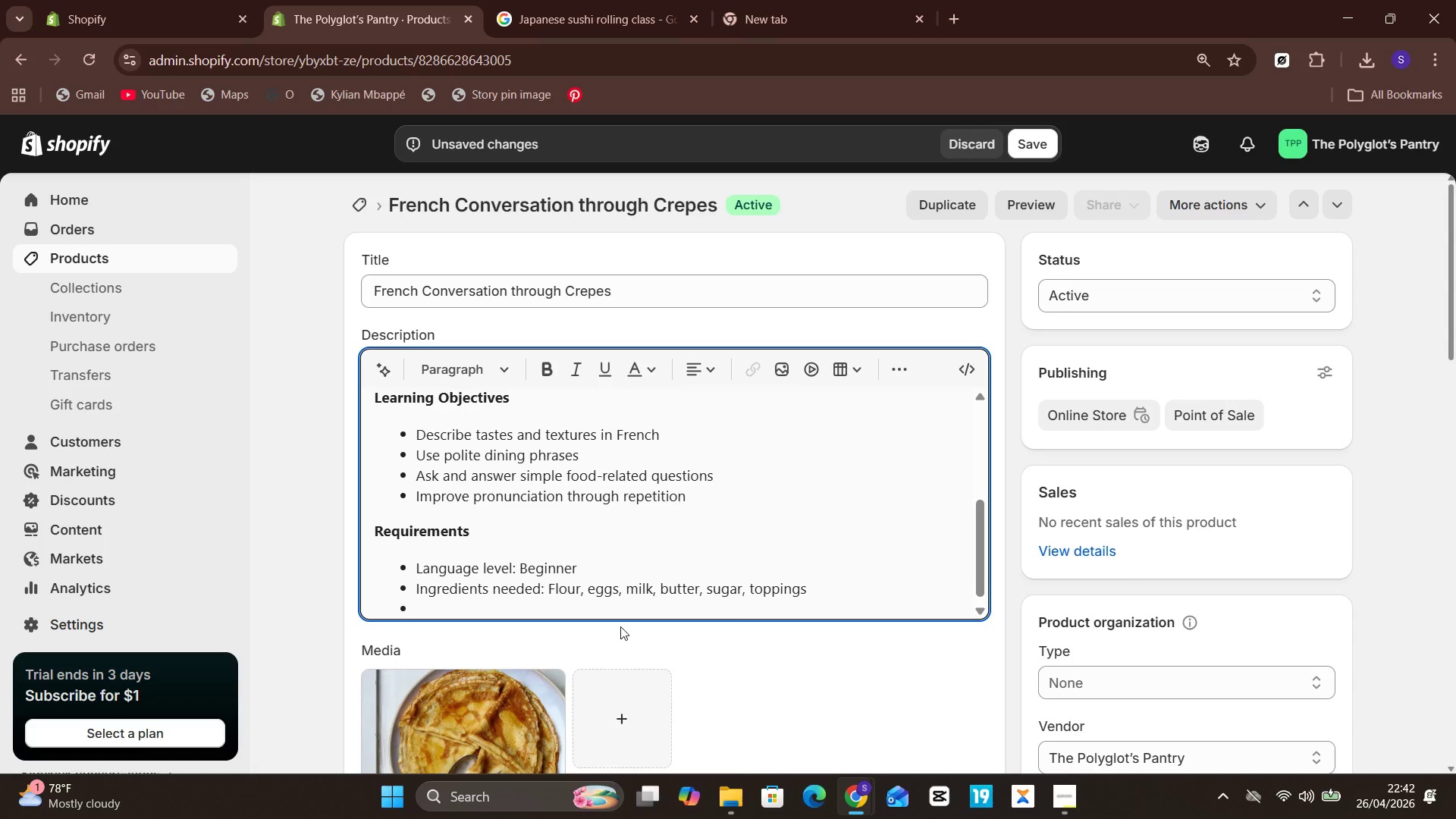 
type(Equipment: Frying pan)
 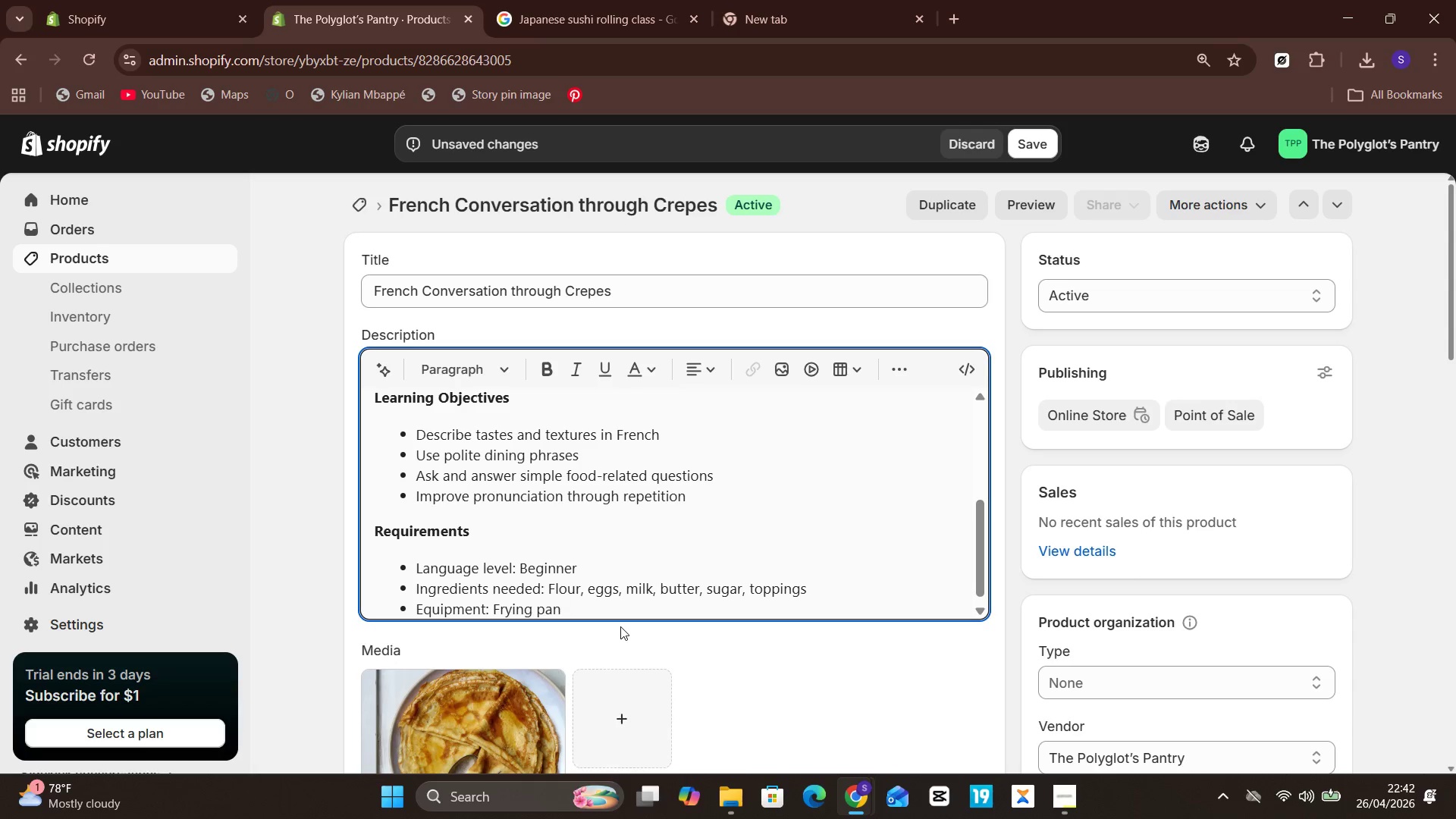 
type(, whisk)
 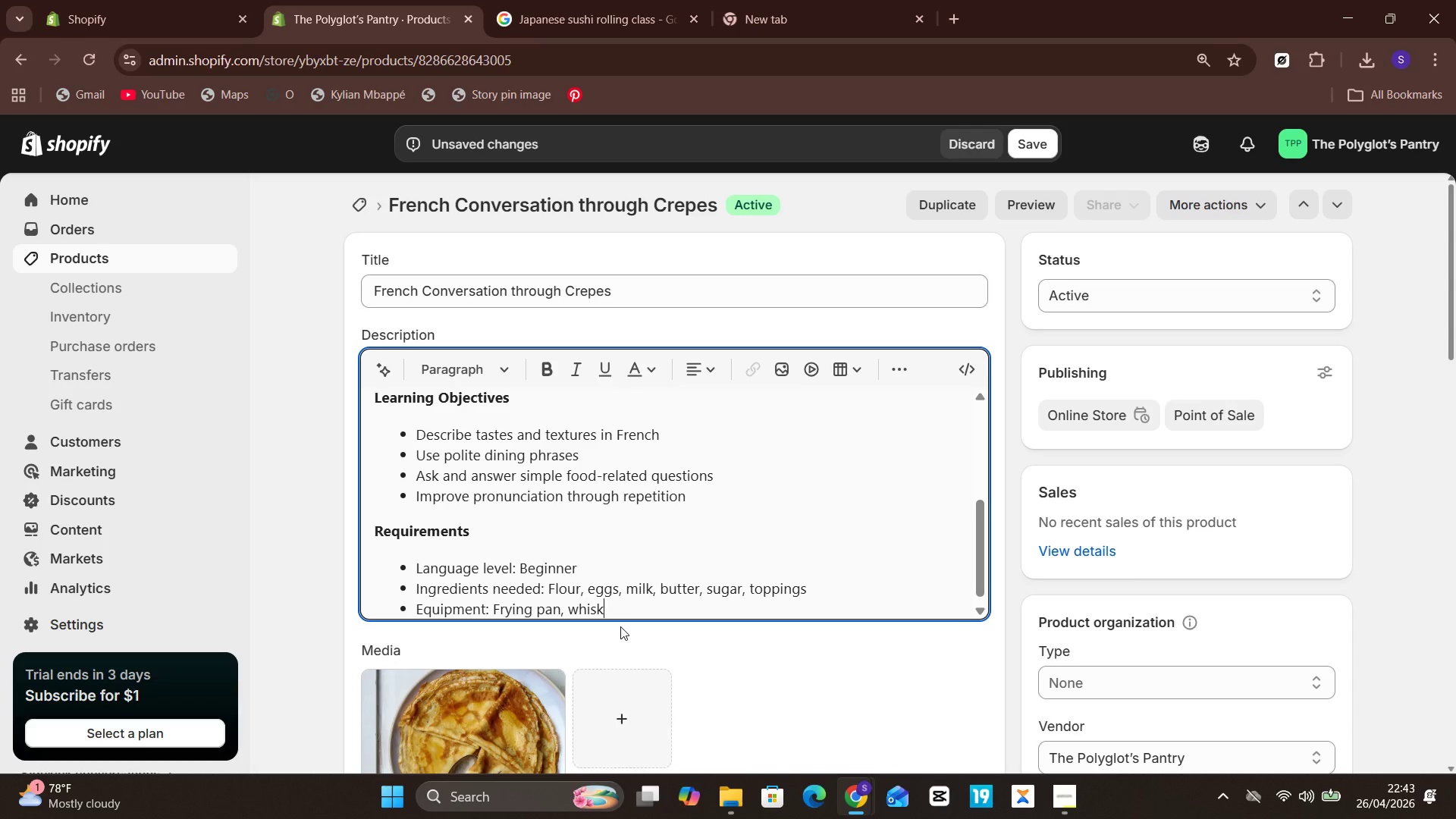 
type(, bowl)
 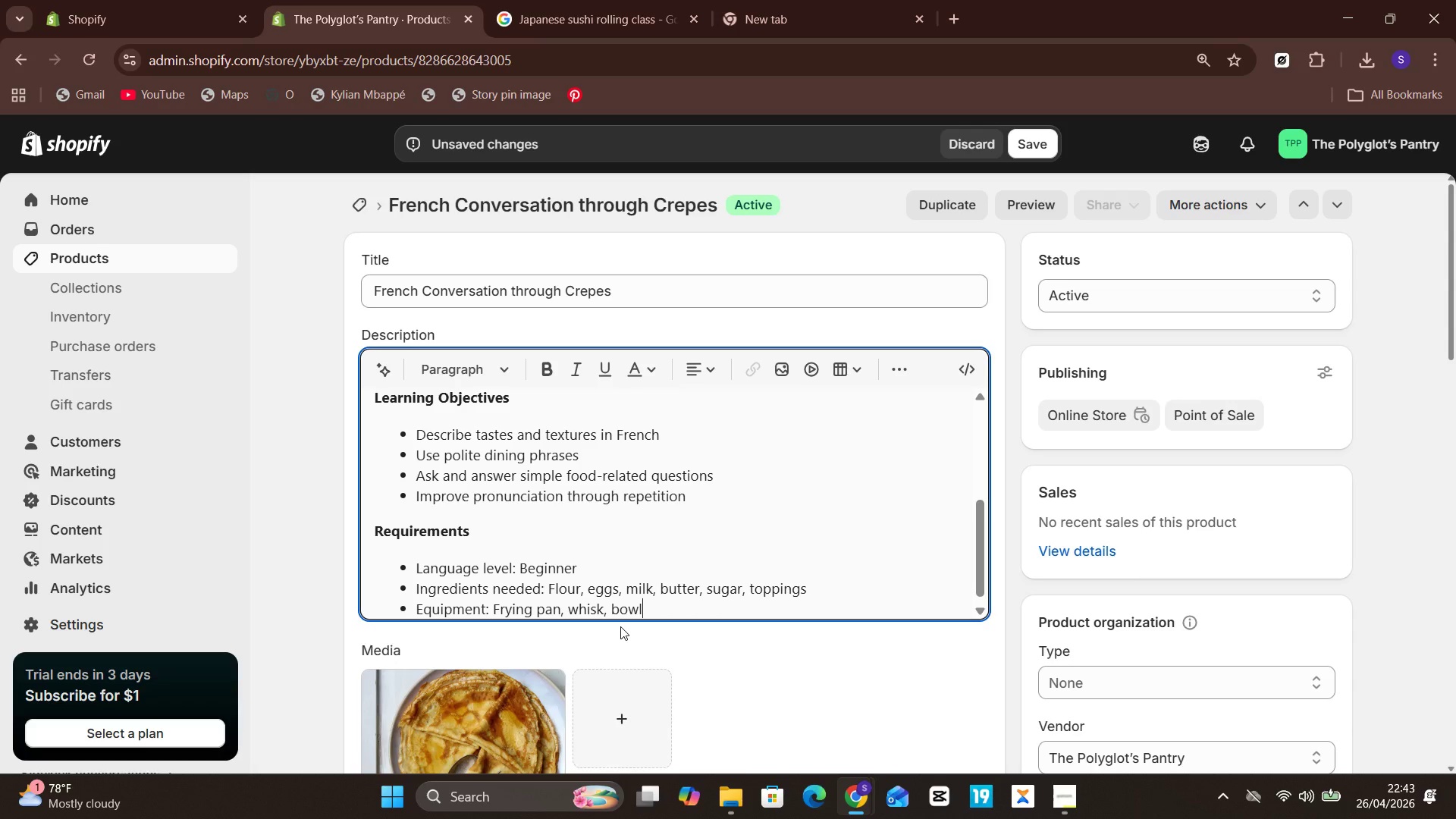 
type(, spati)
key(Backspace)
type(ula)
 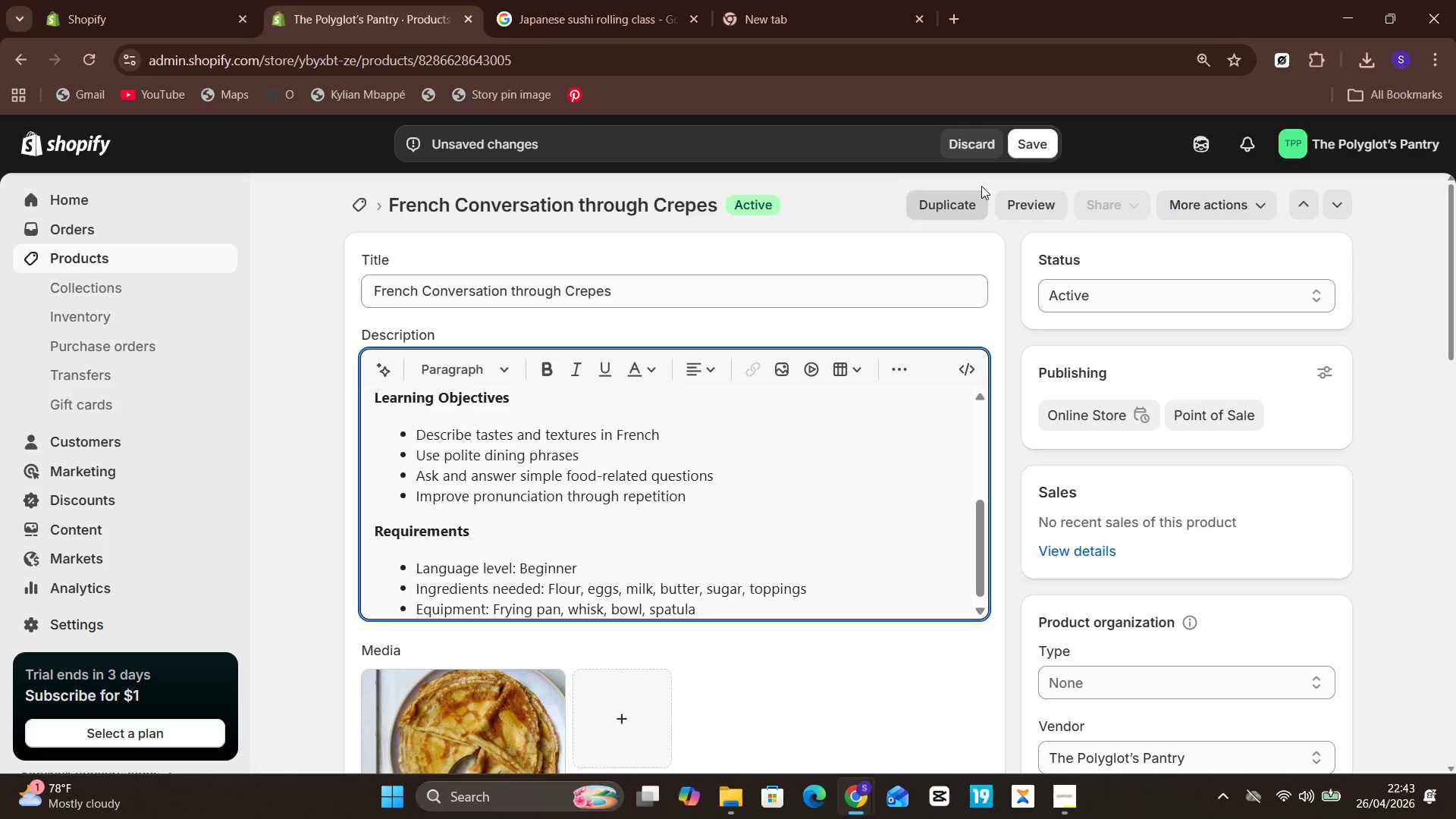 
wait(5.09)
 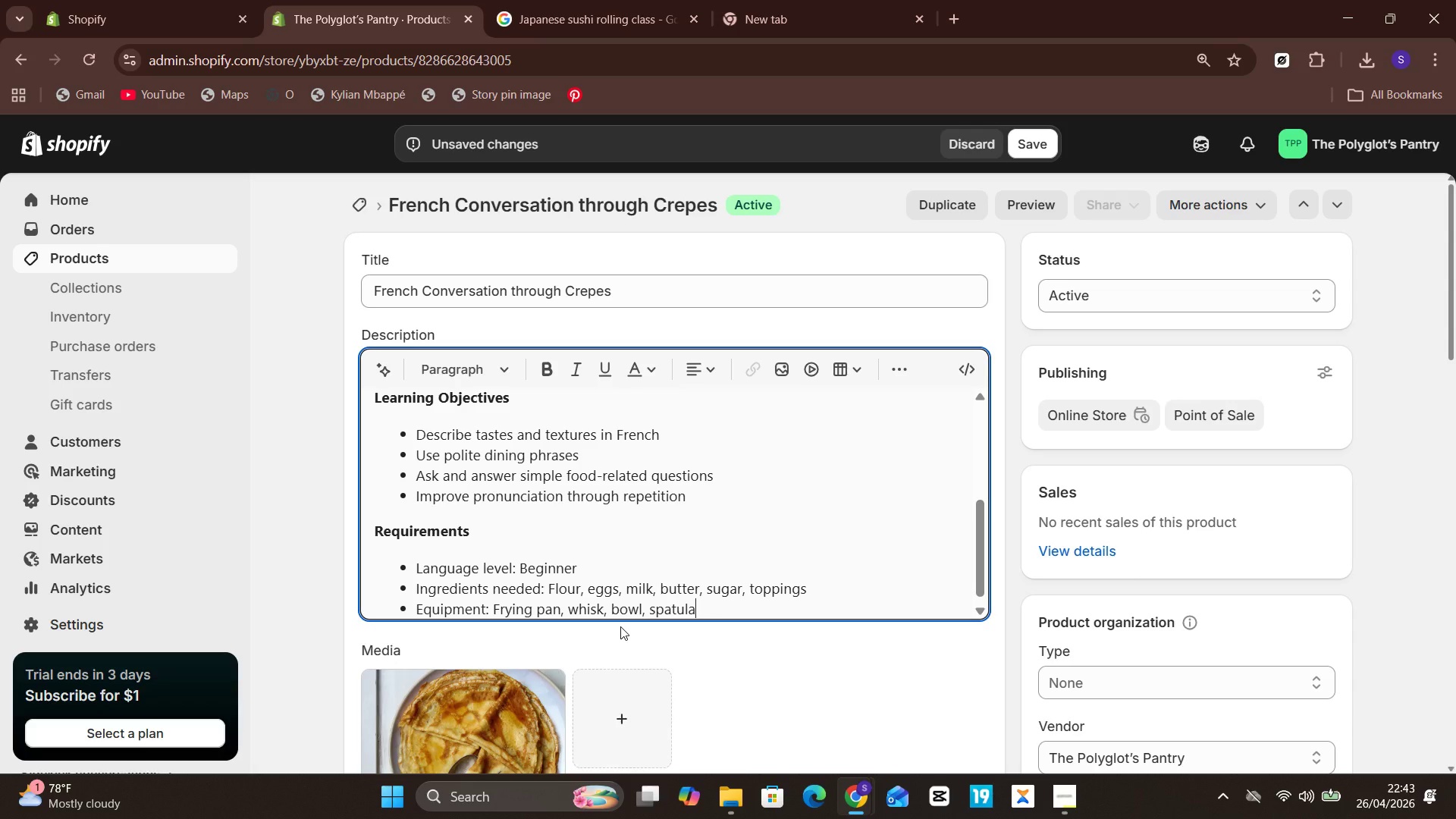 
left_click([1036, 149])
 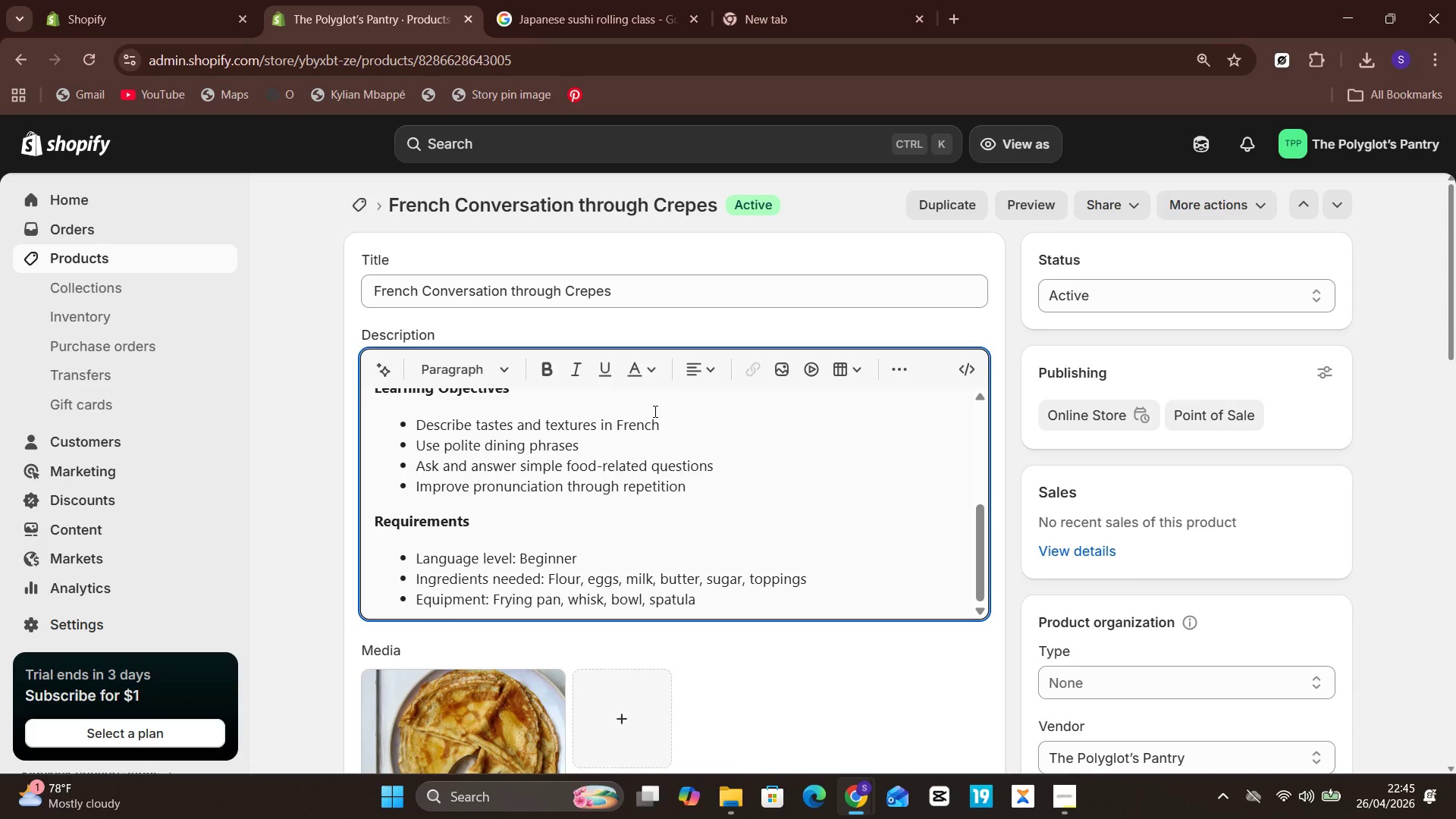 
wait(132.59)
 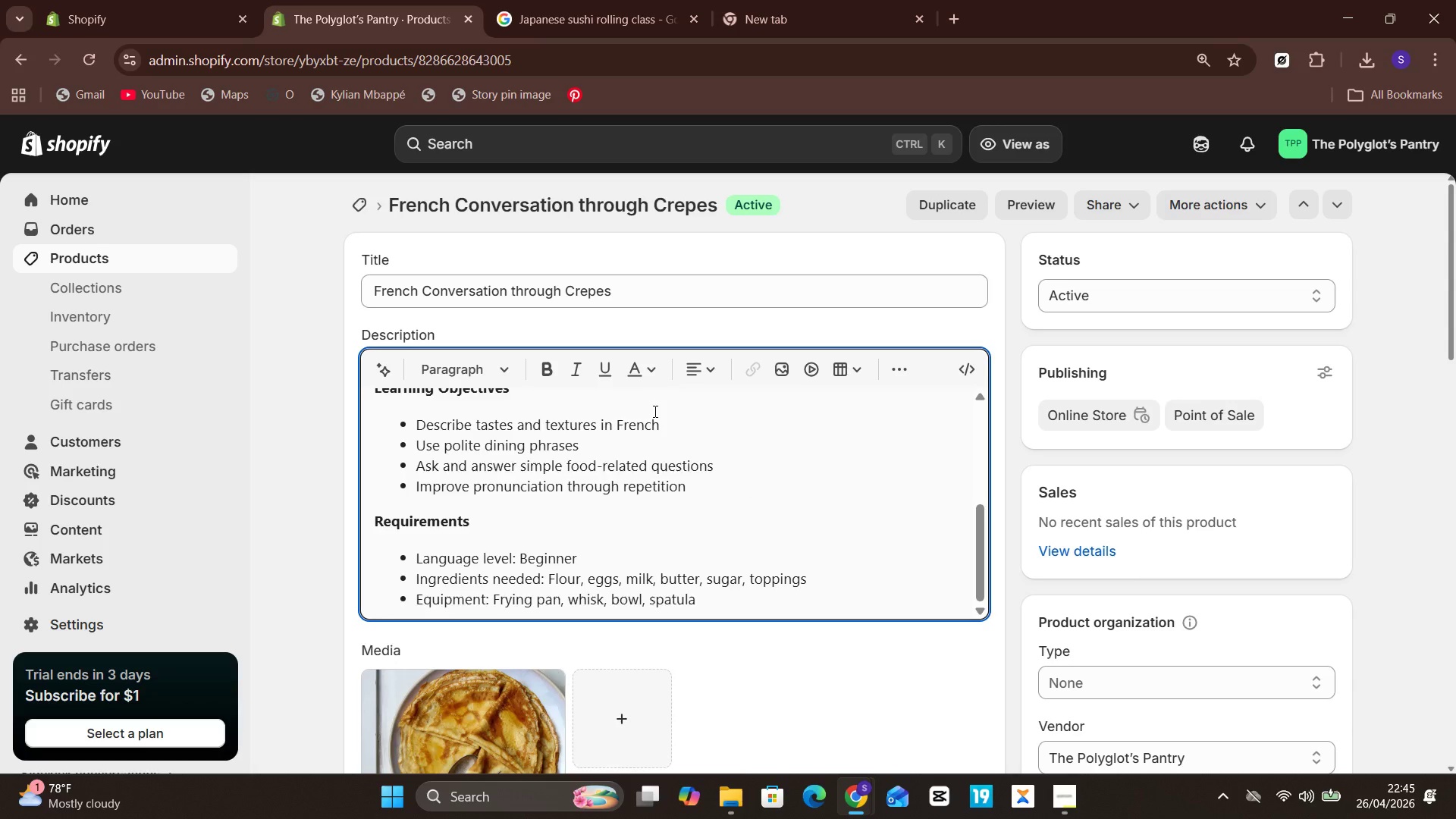 
left_click([98, 246])
 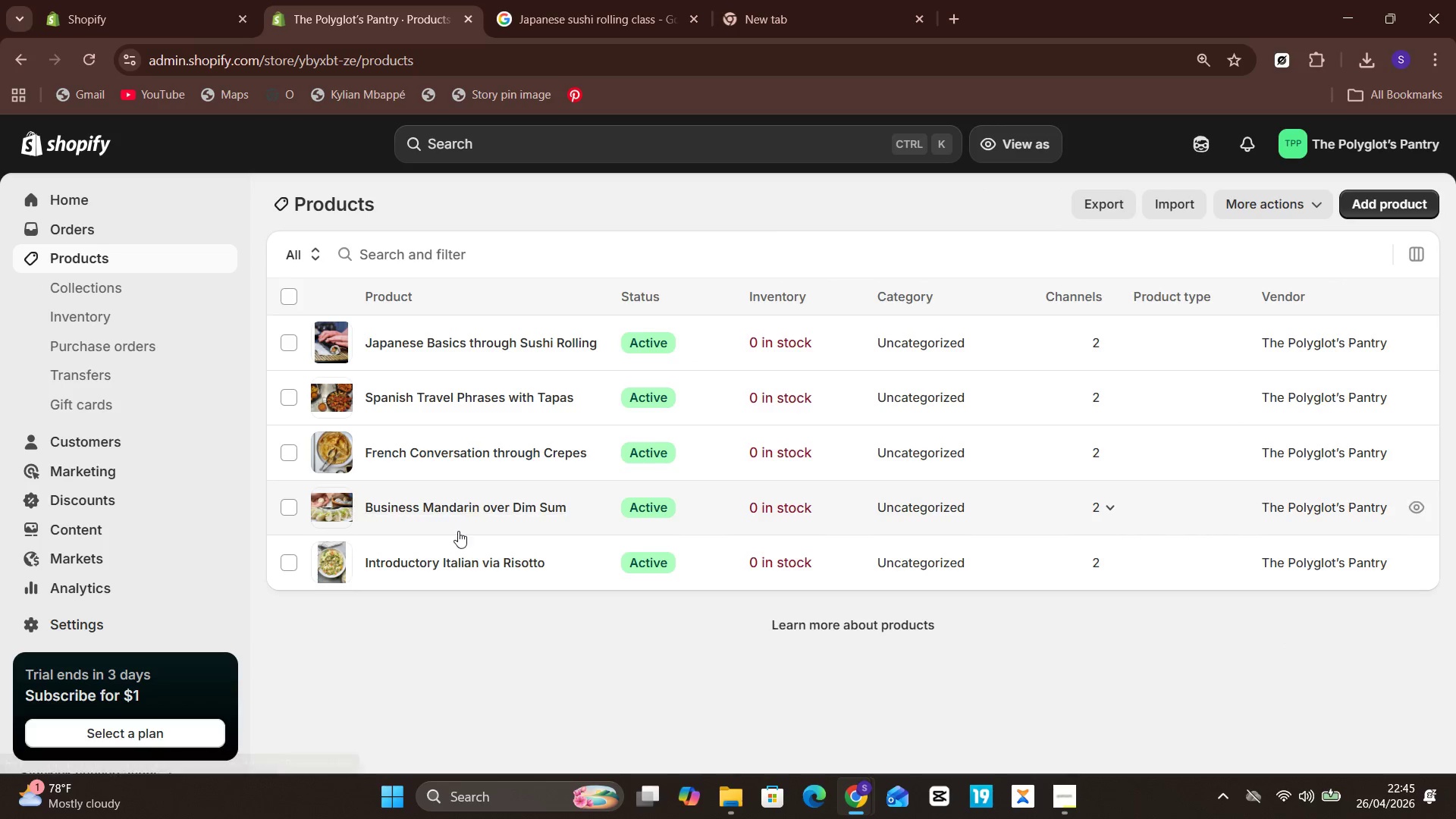 
left_click([457, 400])
 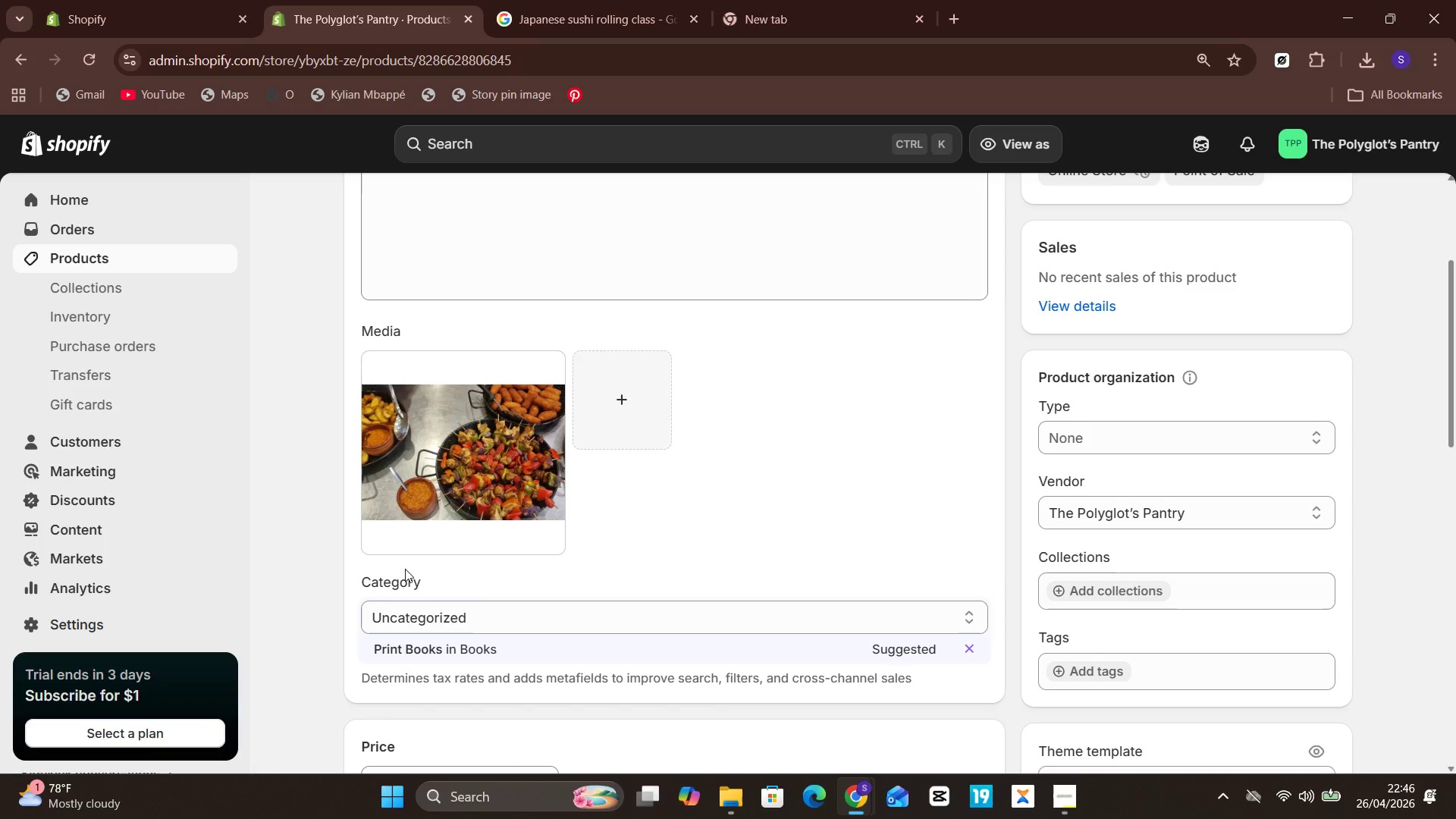 
wait(86.11)
 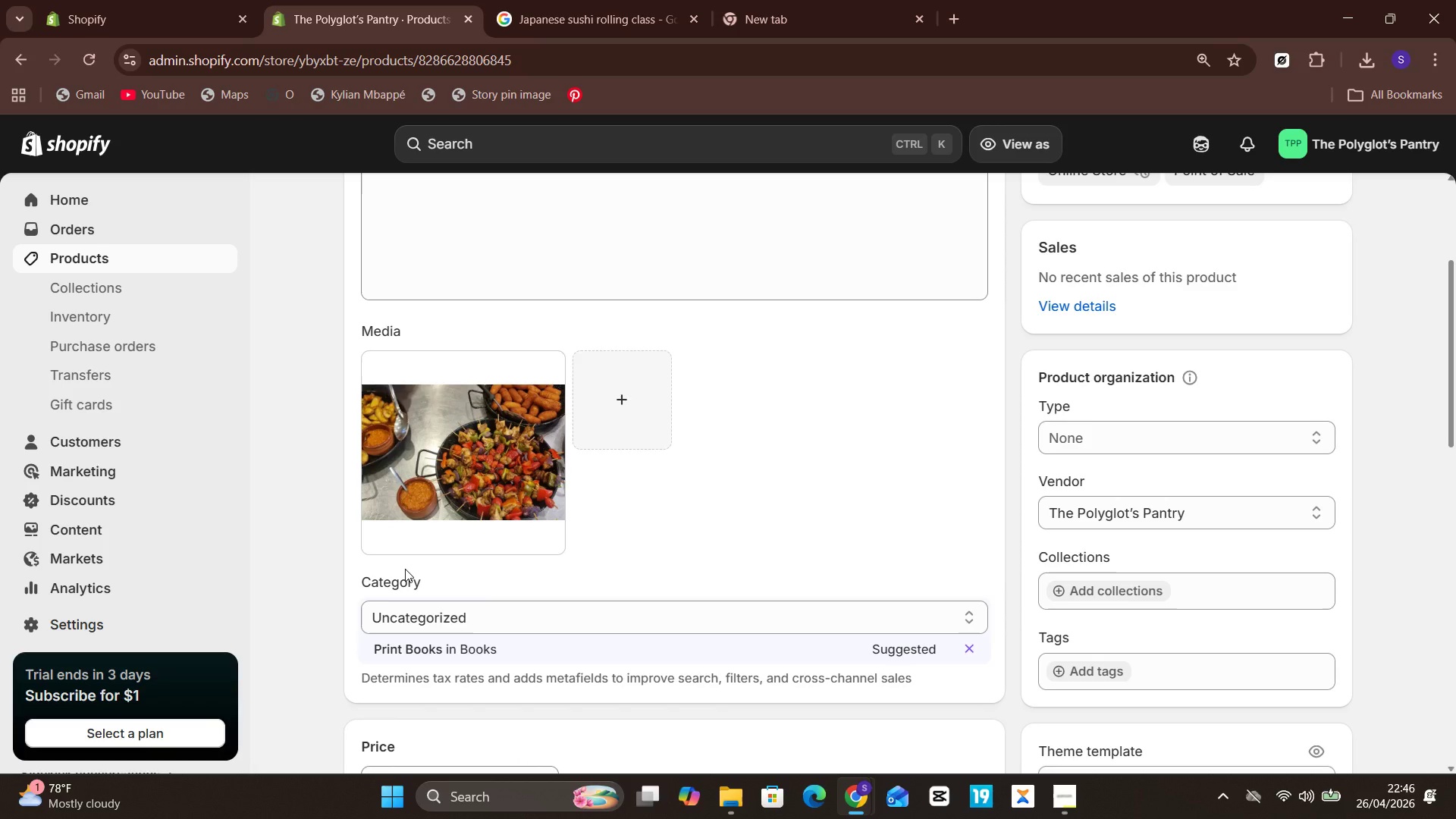 
left_click([105, 260])
 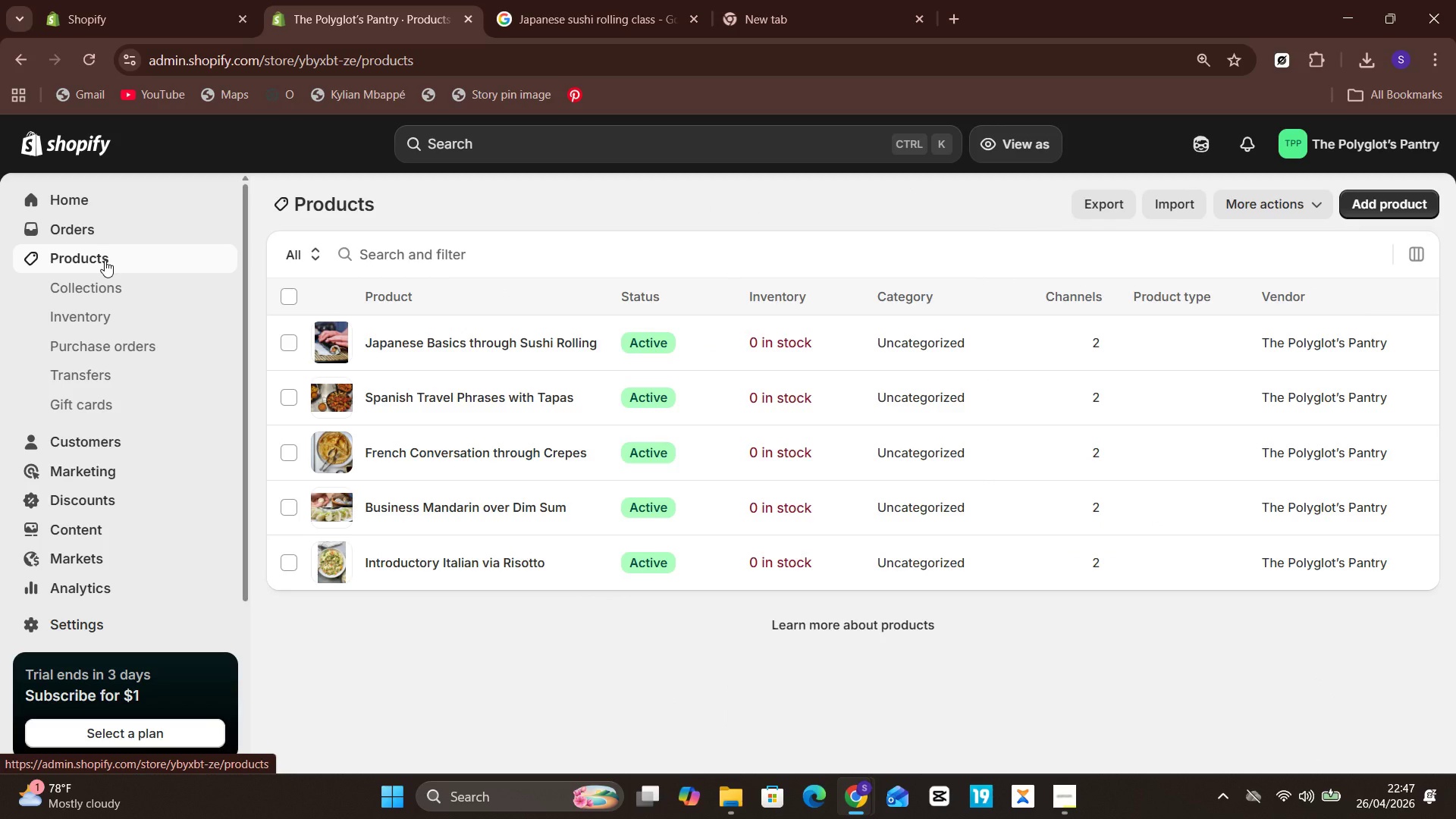 
wait(9.94)
 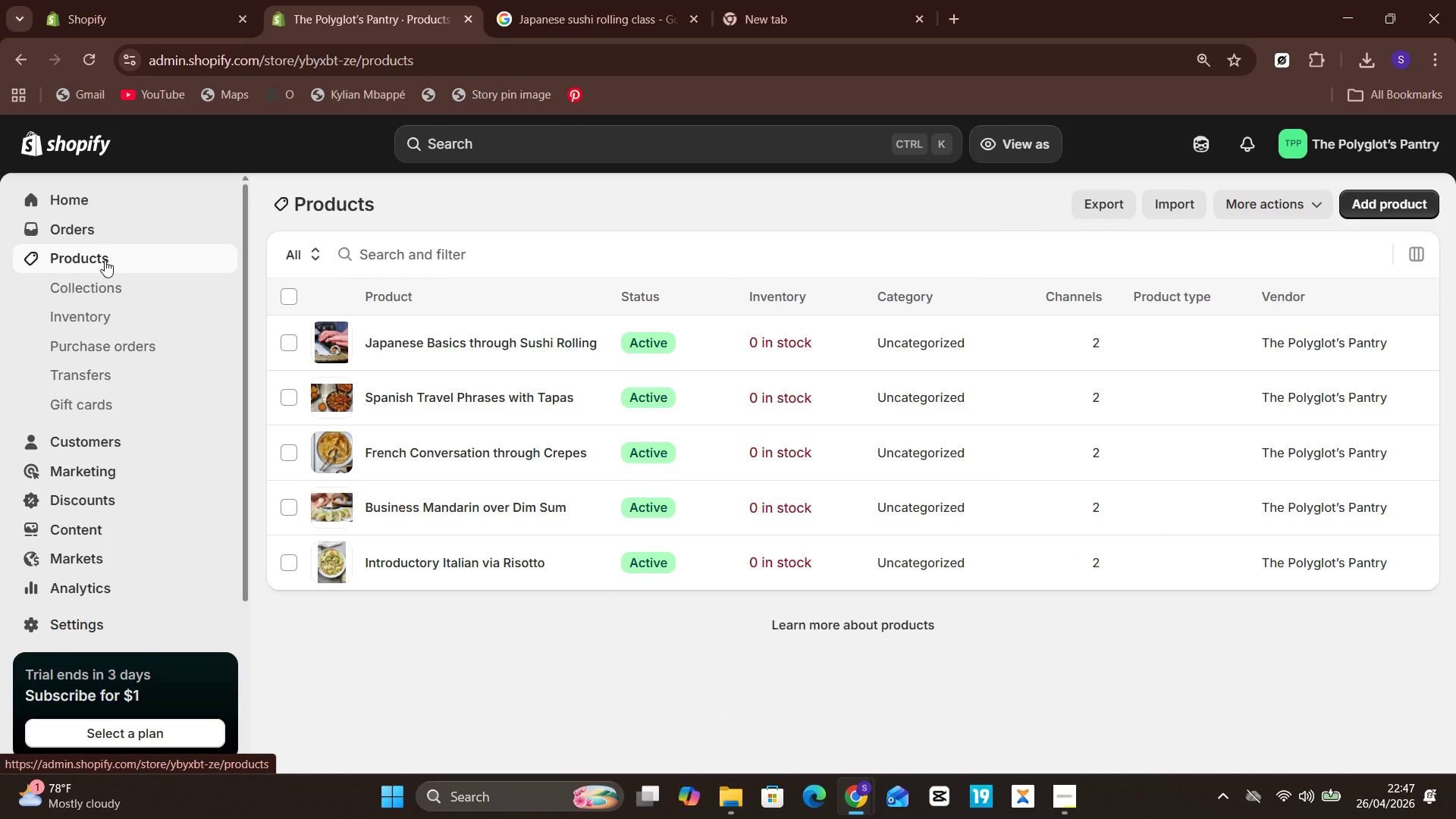 
left_click([466, 393])
 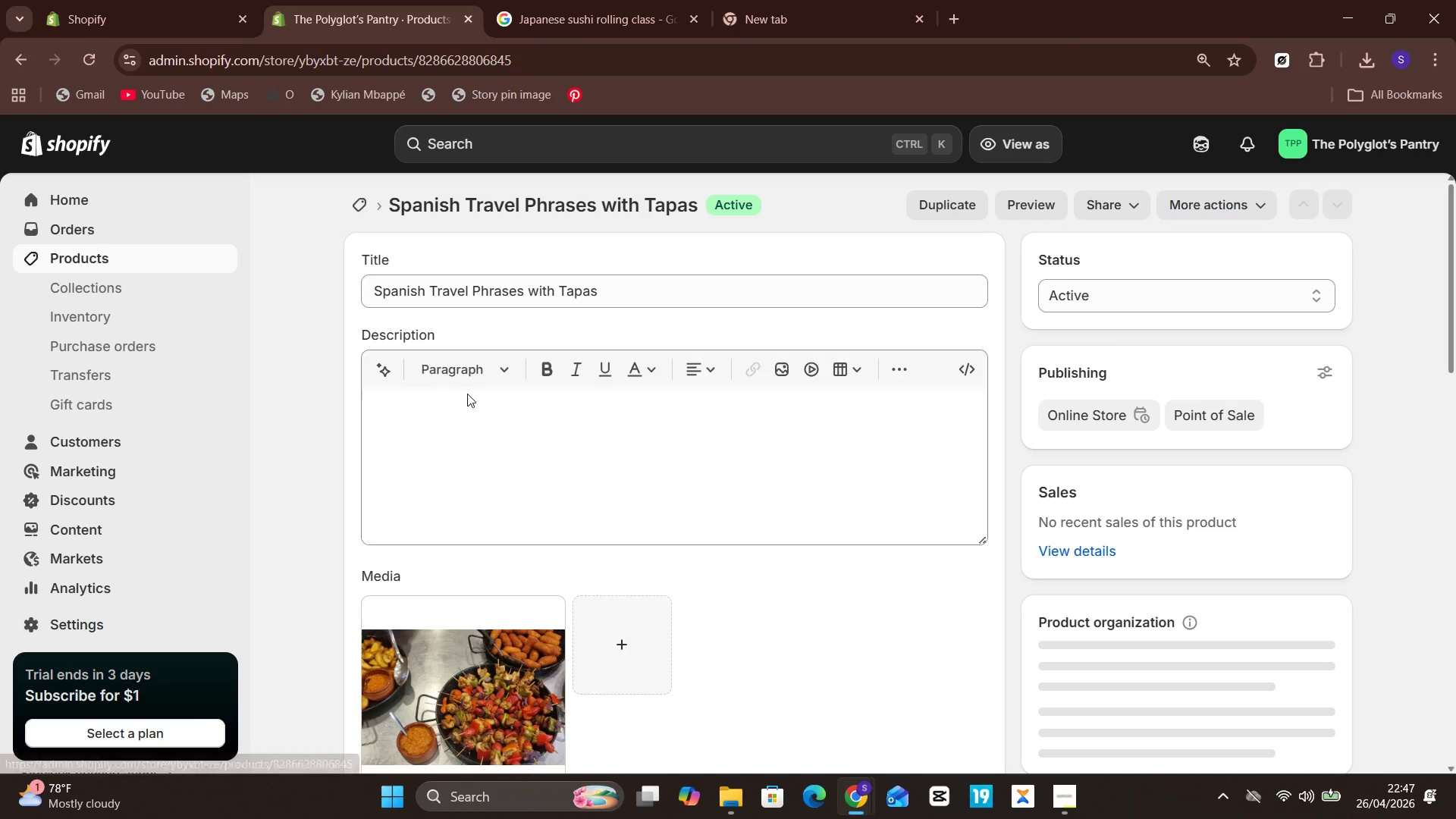 
left_click([522, 470])
 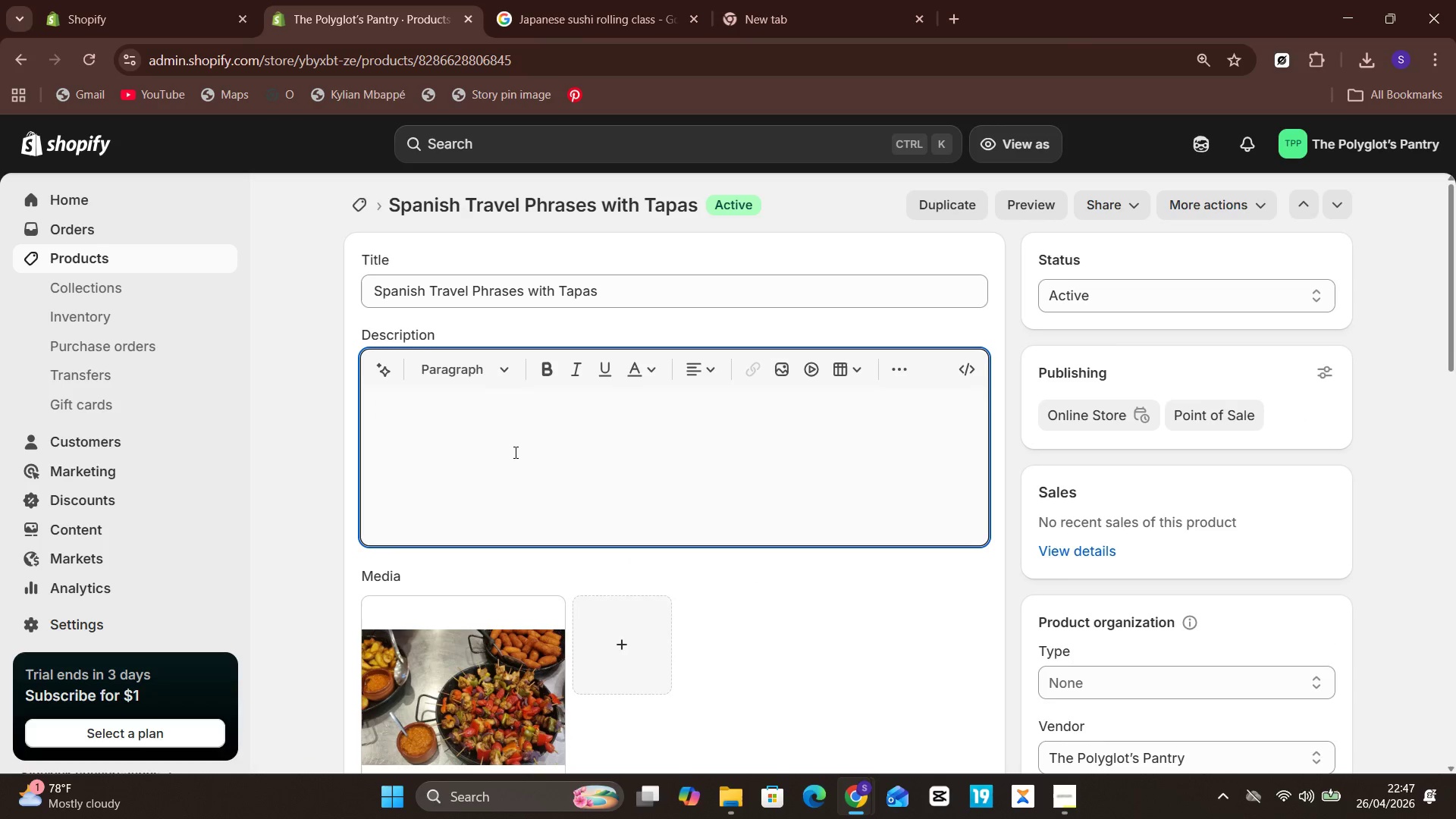 
left_click([514, 452])
 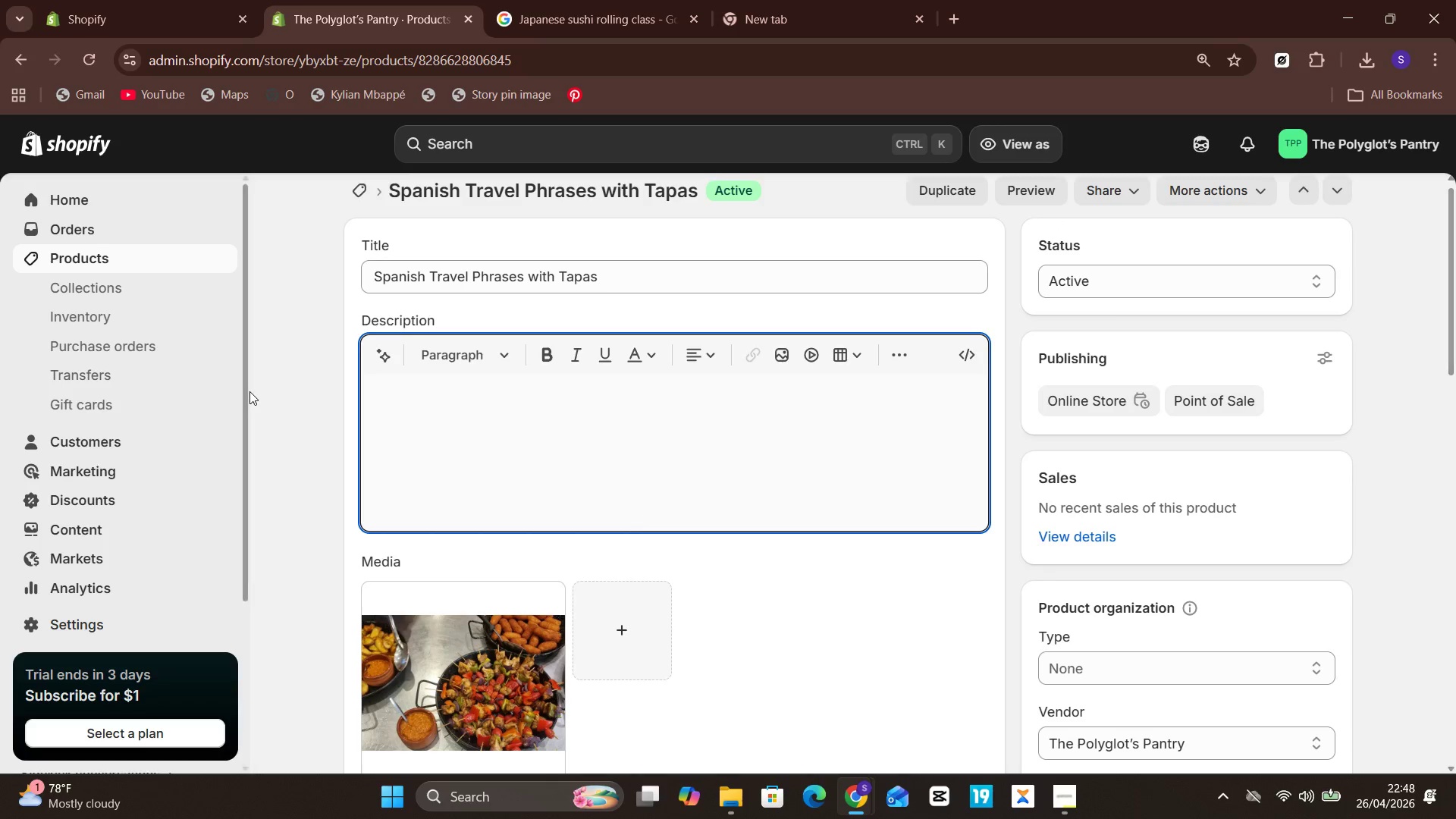 
wait(107.0)
 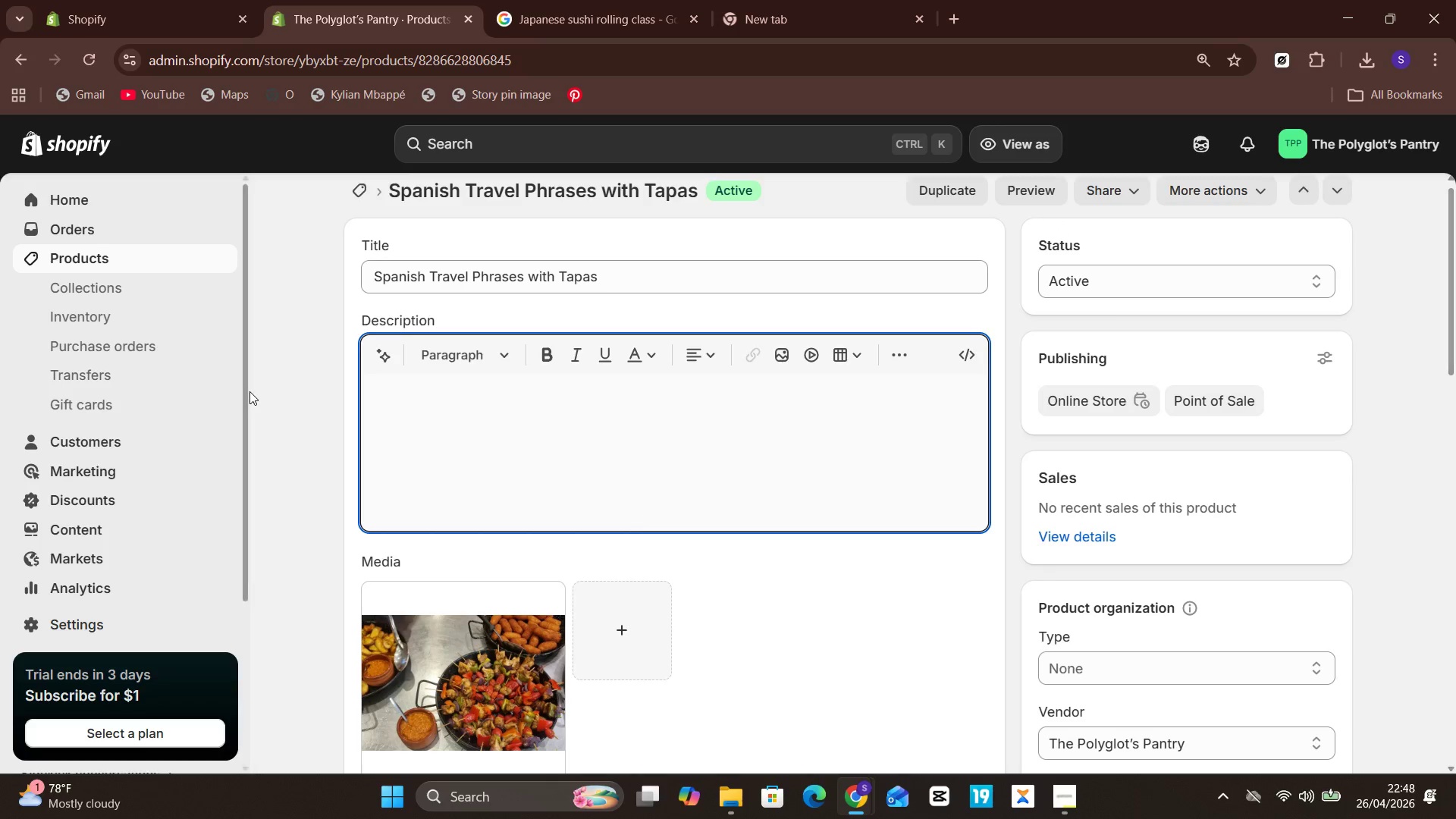 
left_click([491, 394])
 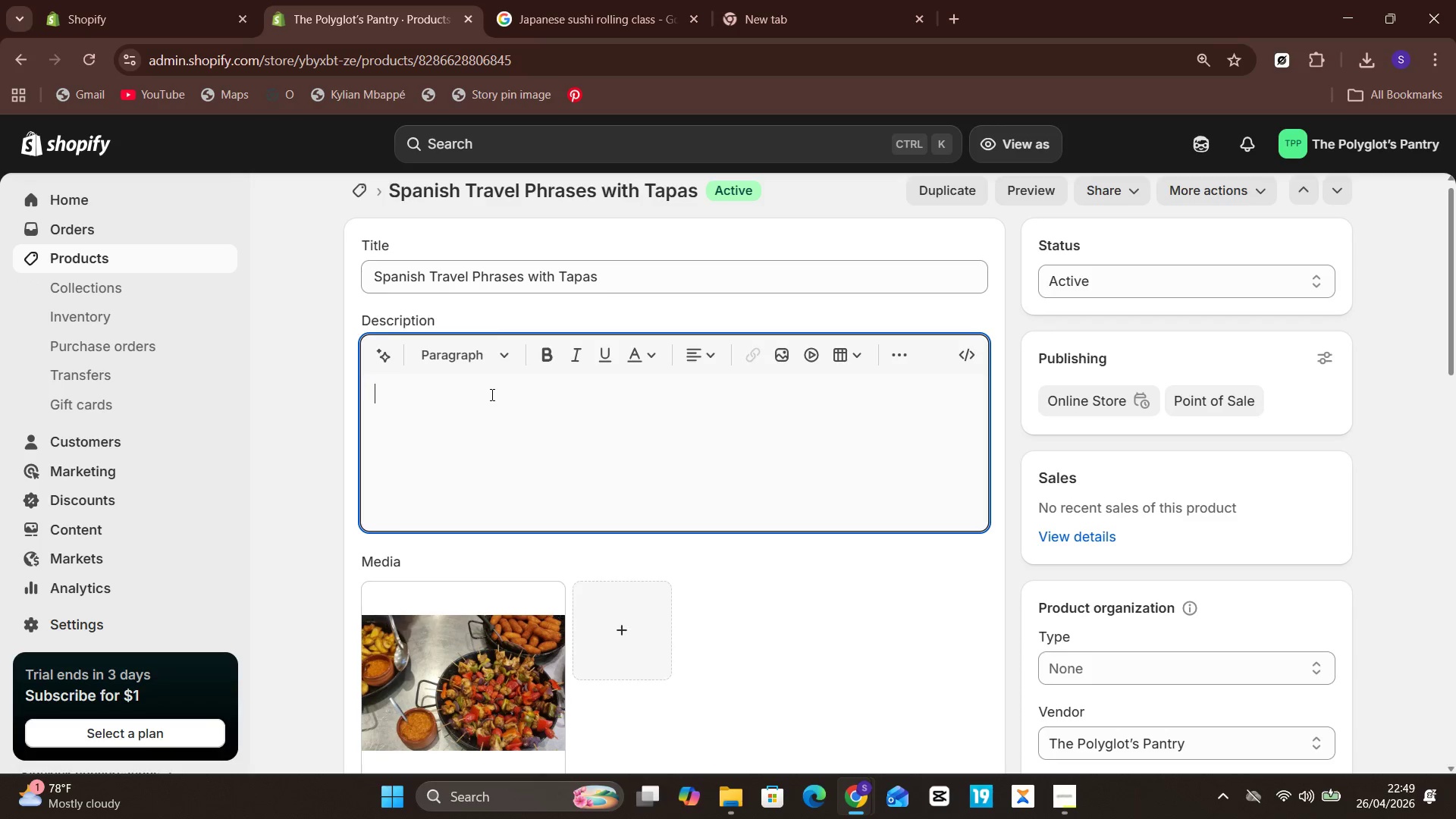 
wait(7.39)
 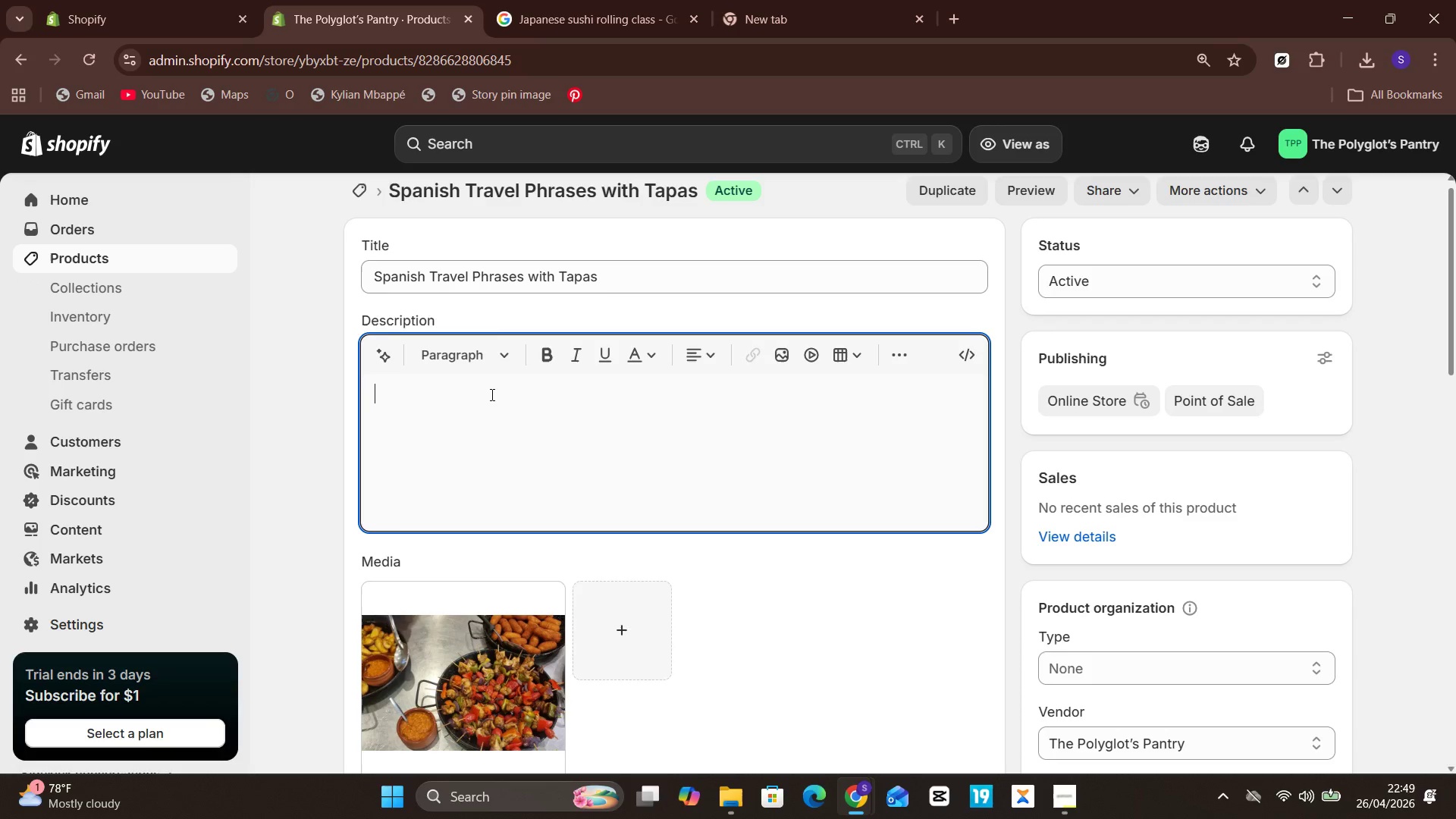 
type(What's Inclu)
 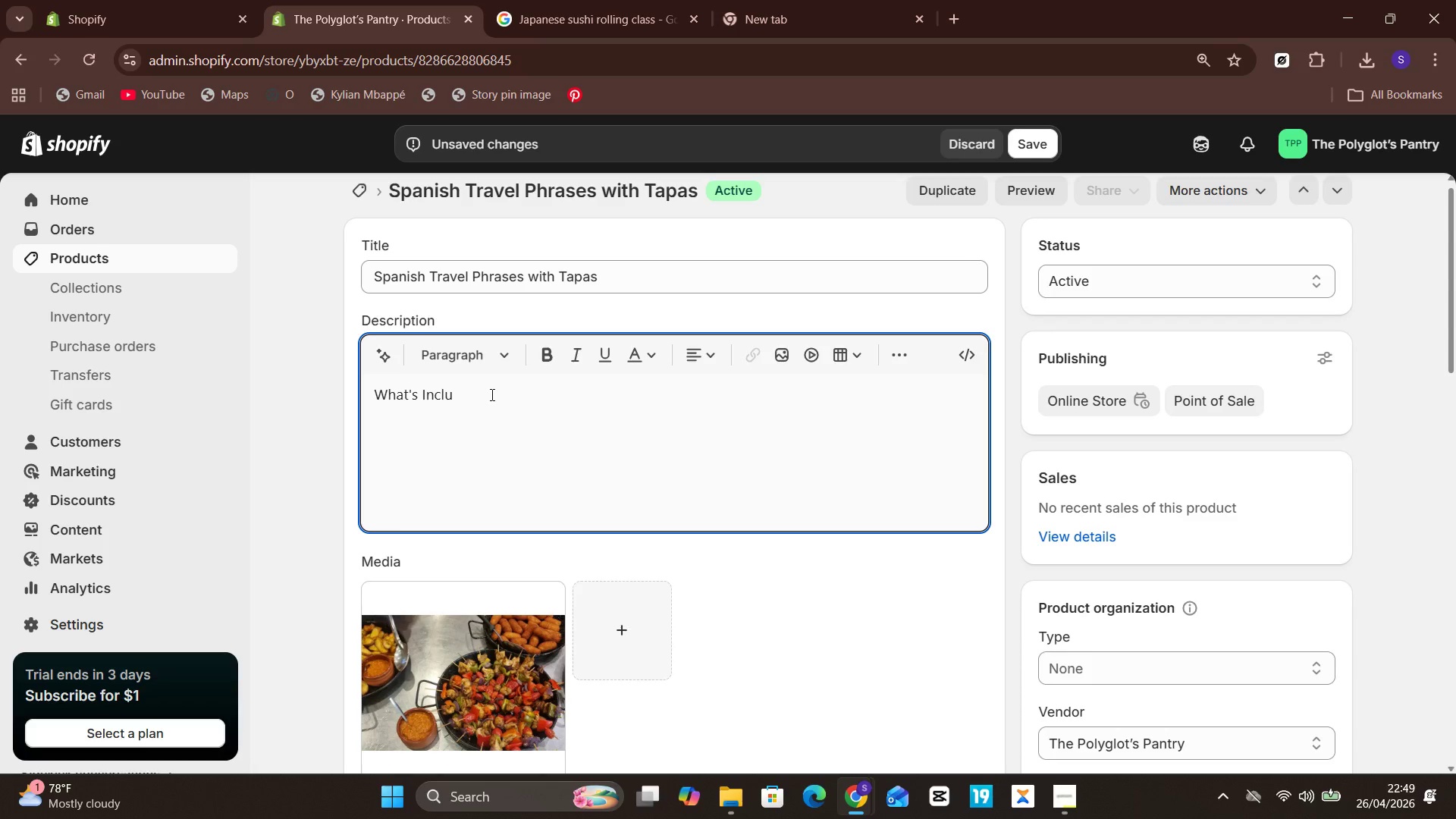 
key(Control+A)
 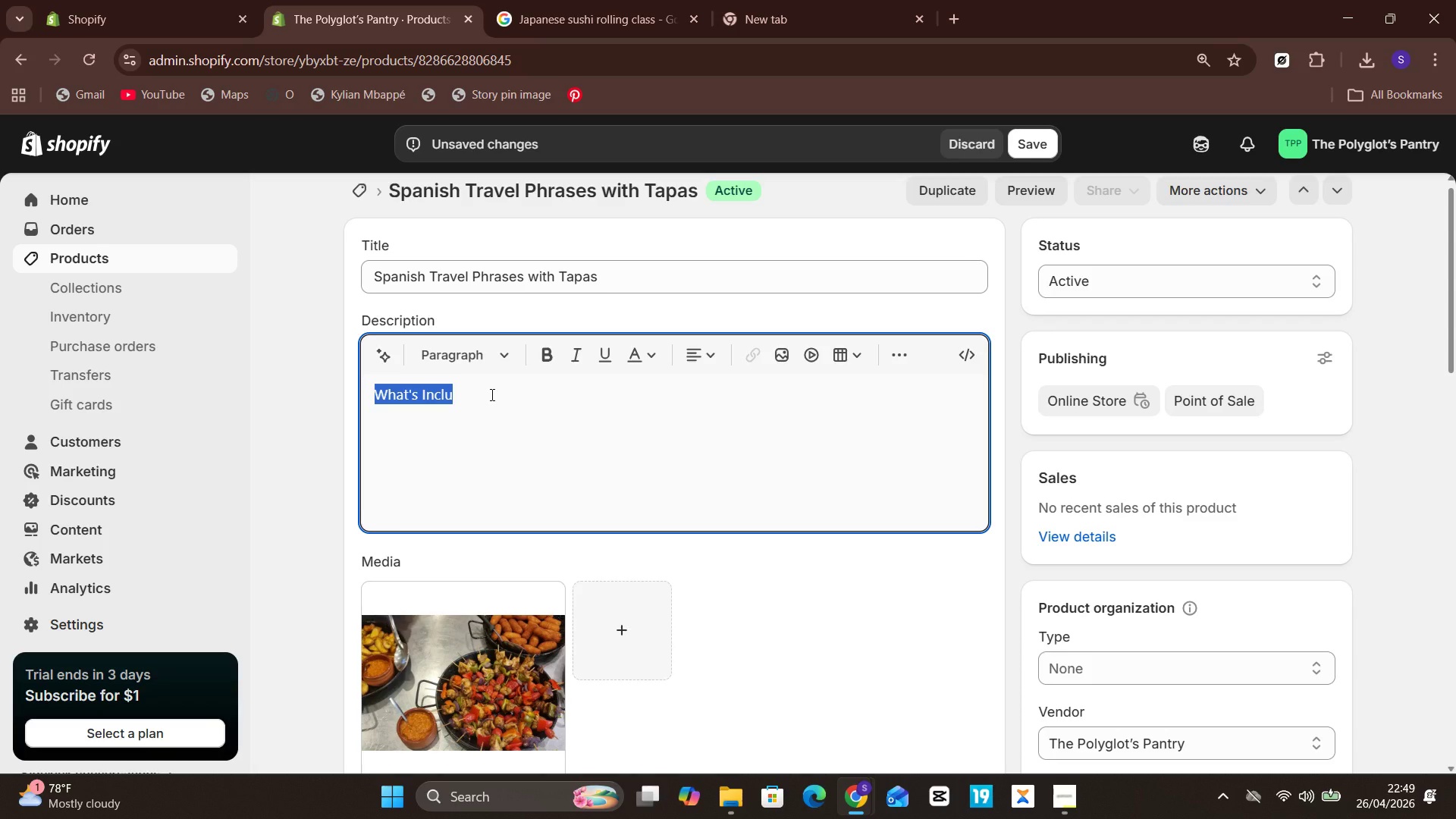 
key(Control+V)
 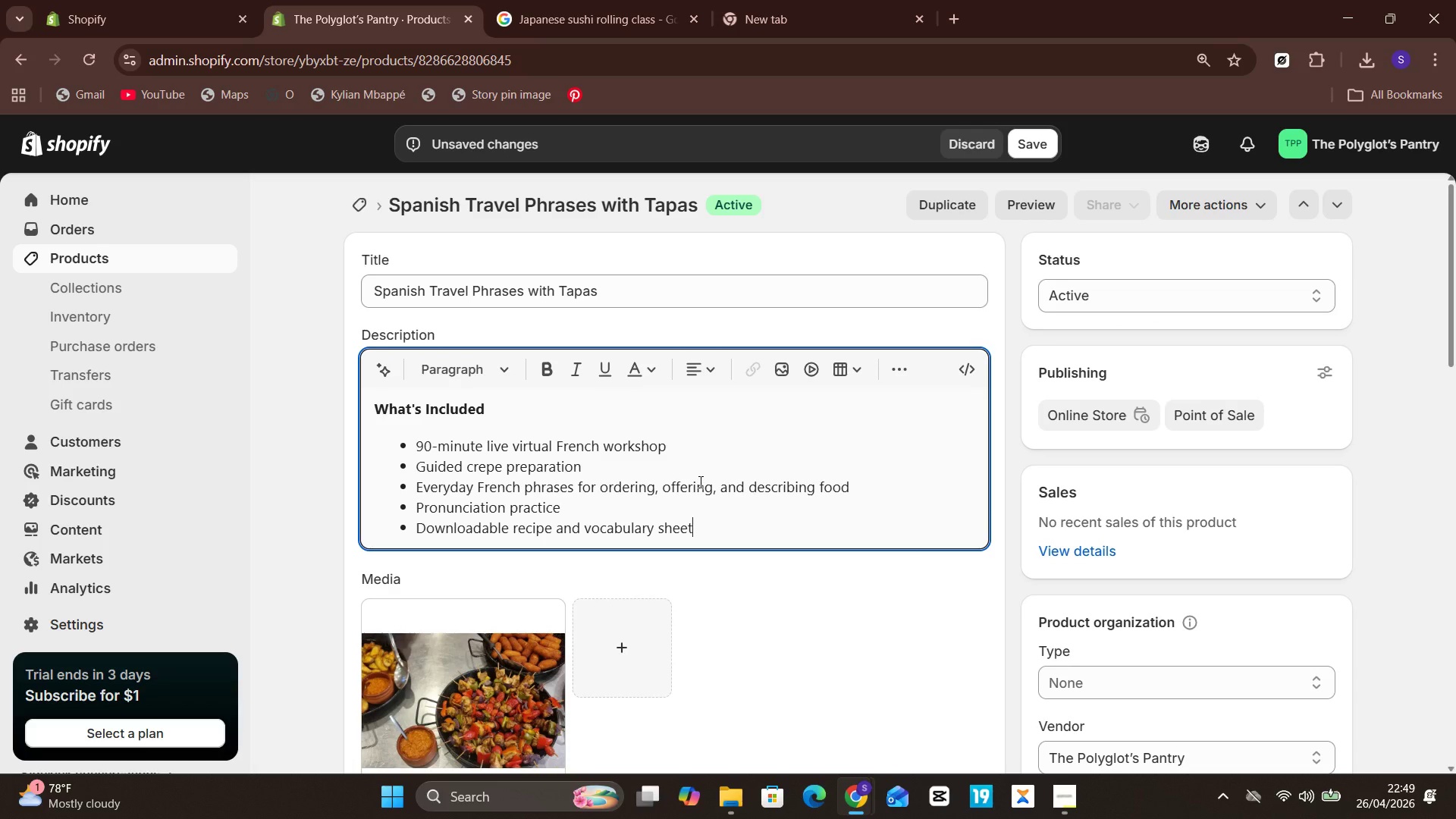 
wait(9.62)
 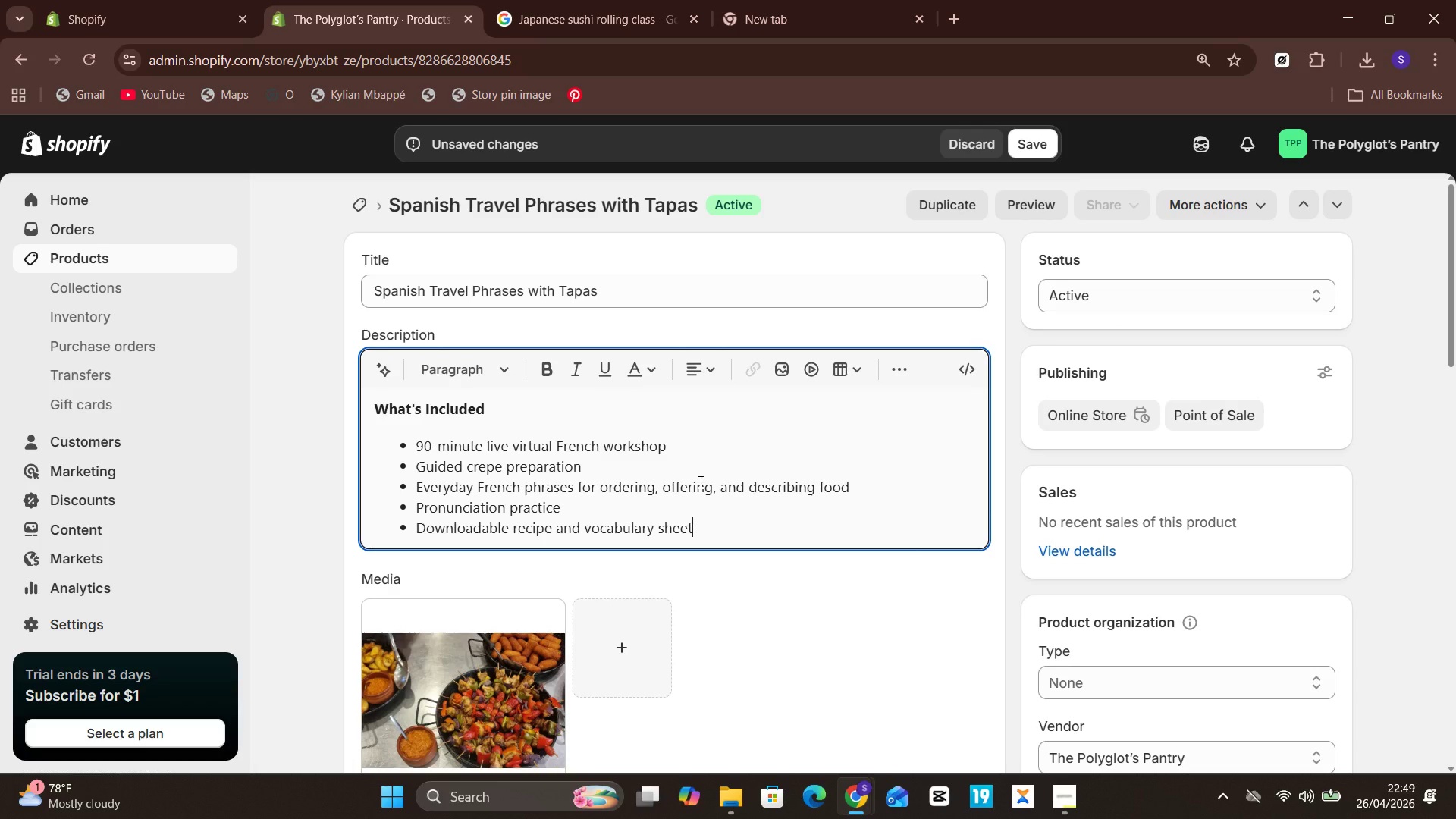 
left_click_drag(start_coordinate=[682, 441], to_coordinate=[554, 444])
 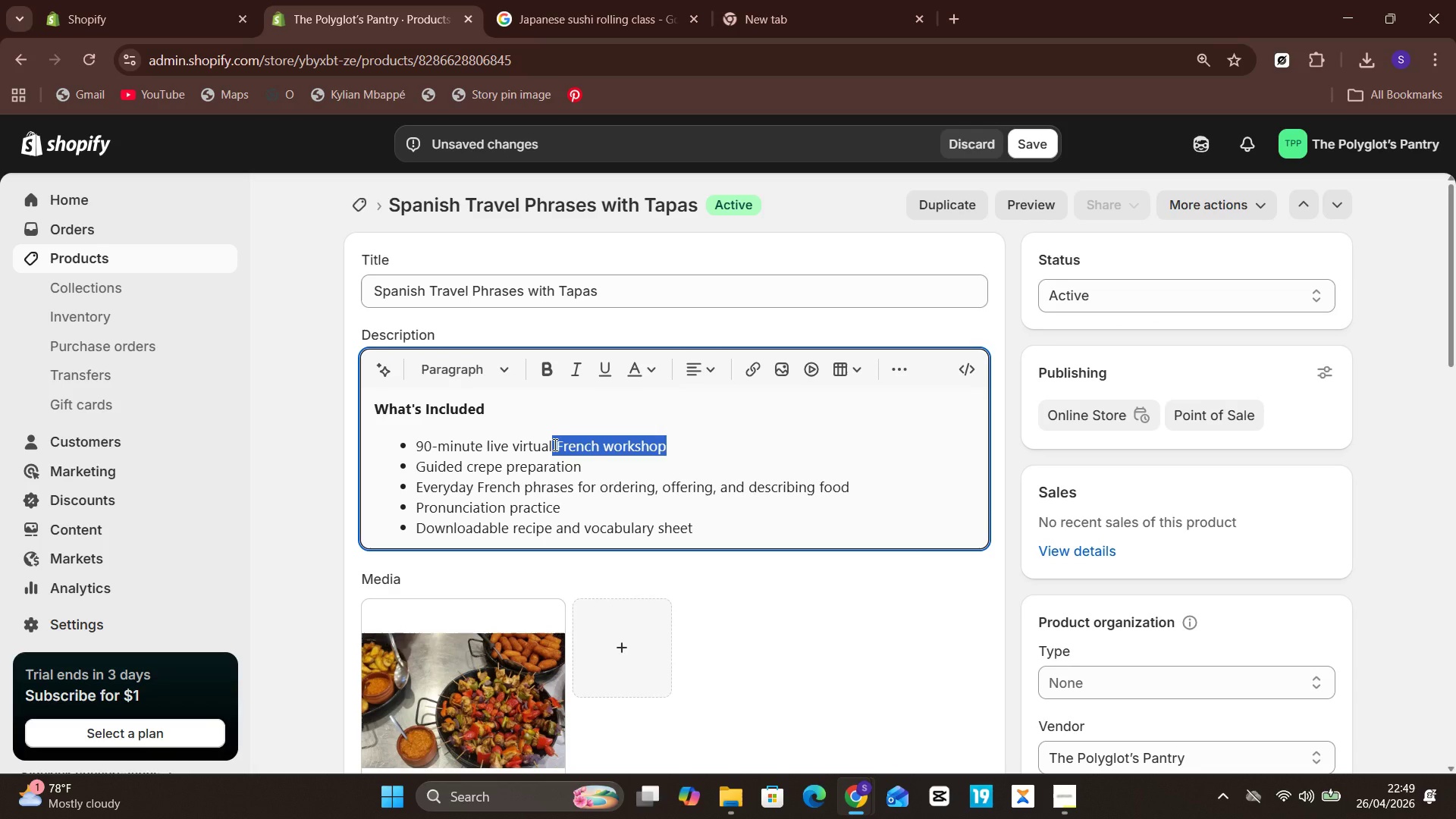 
key(Shift+ArrowRight)
 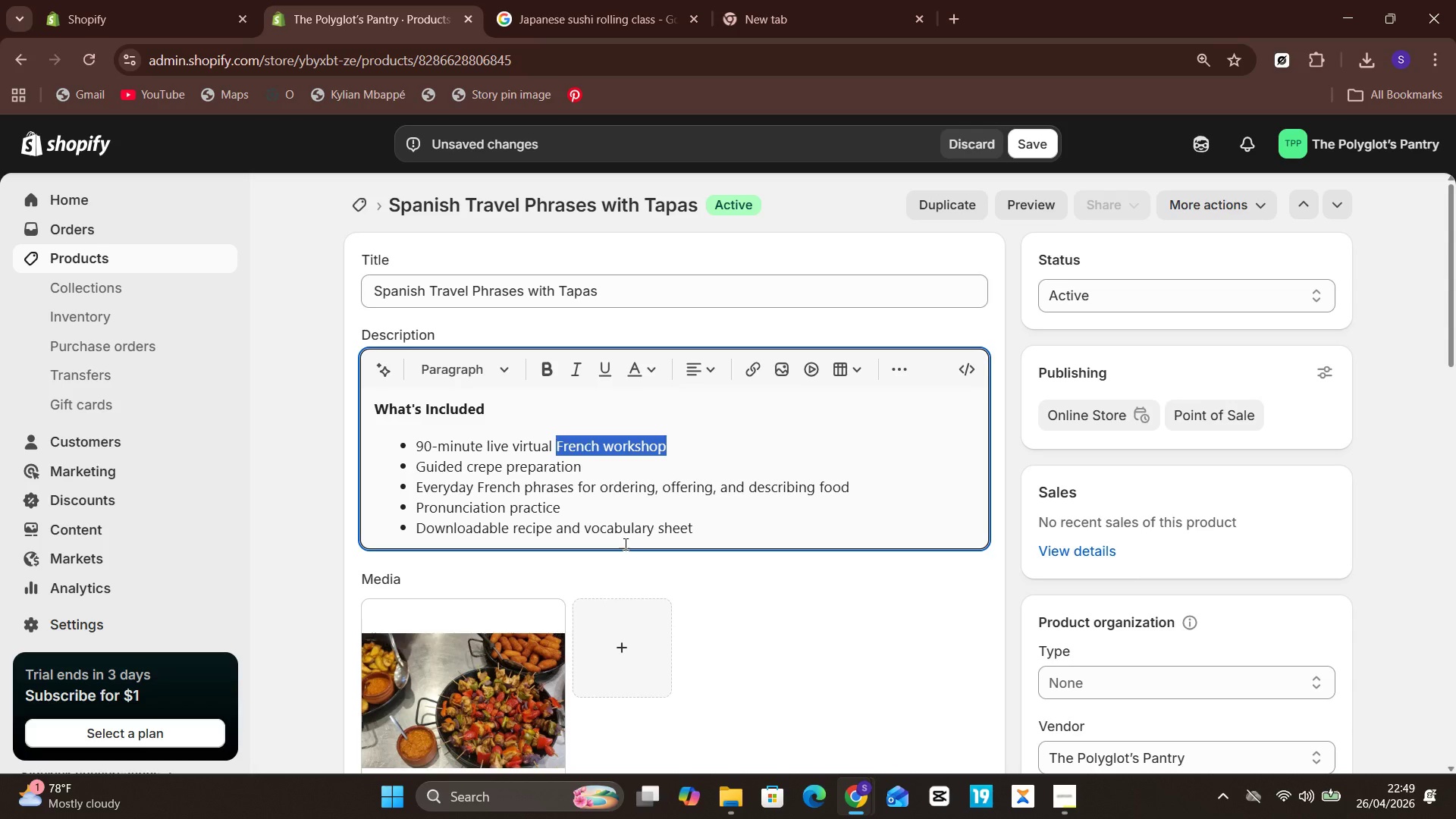 
type(Spanish session)
 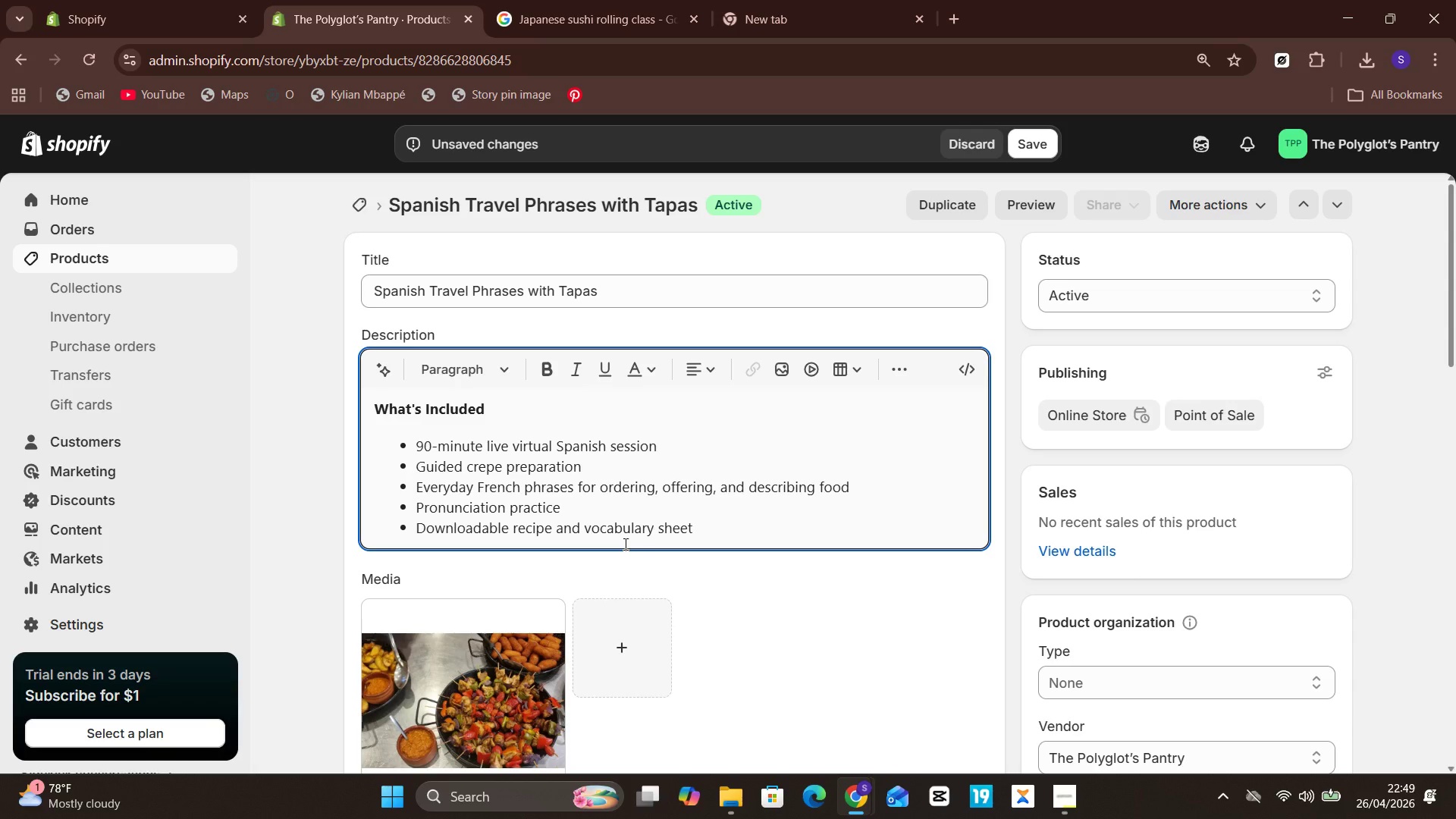 
key(Unknown)
 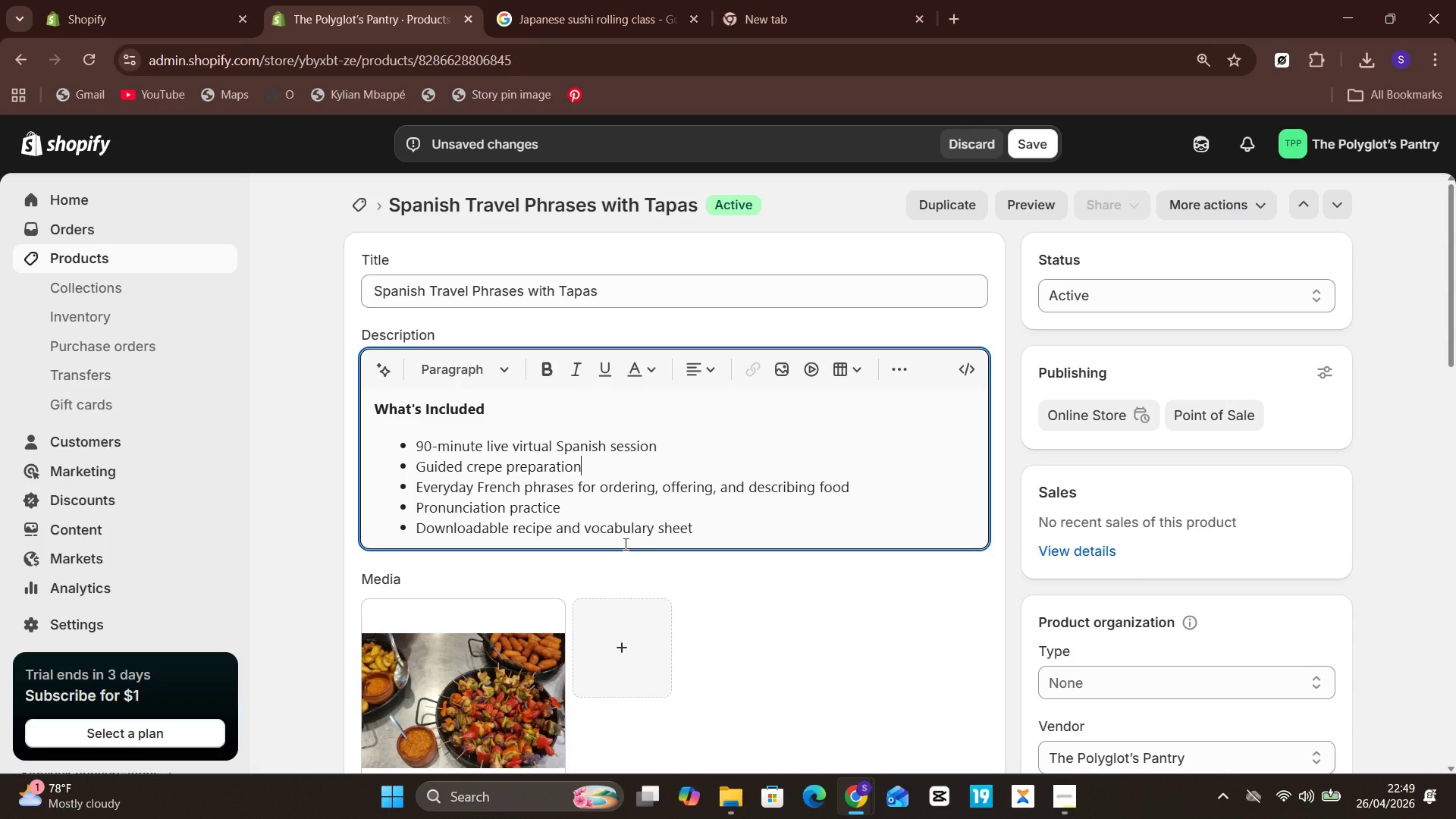 
key(ArrowDown)
 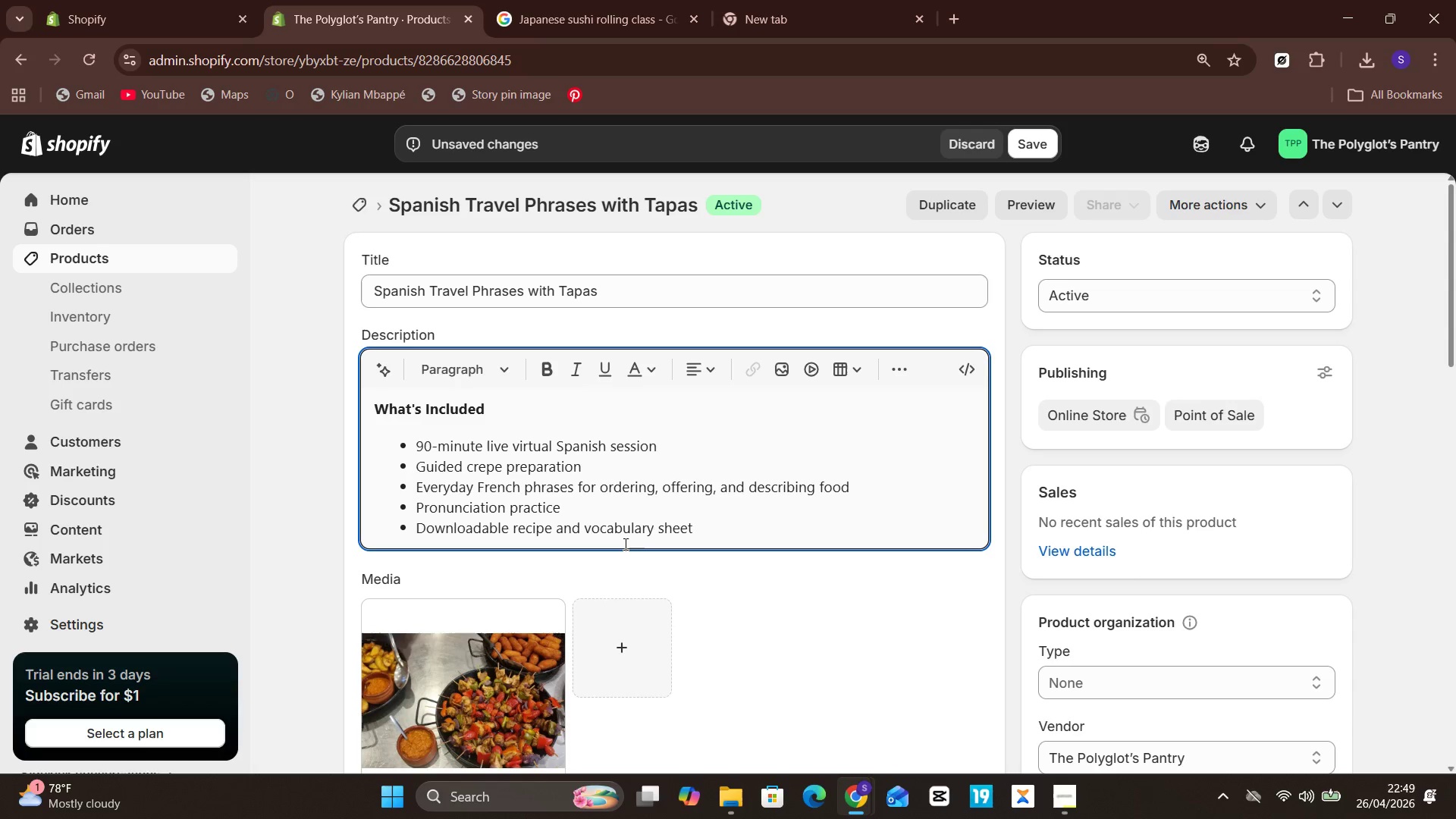 
key(Shift+ArrowUp)
 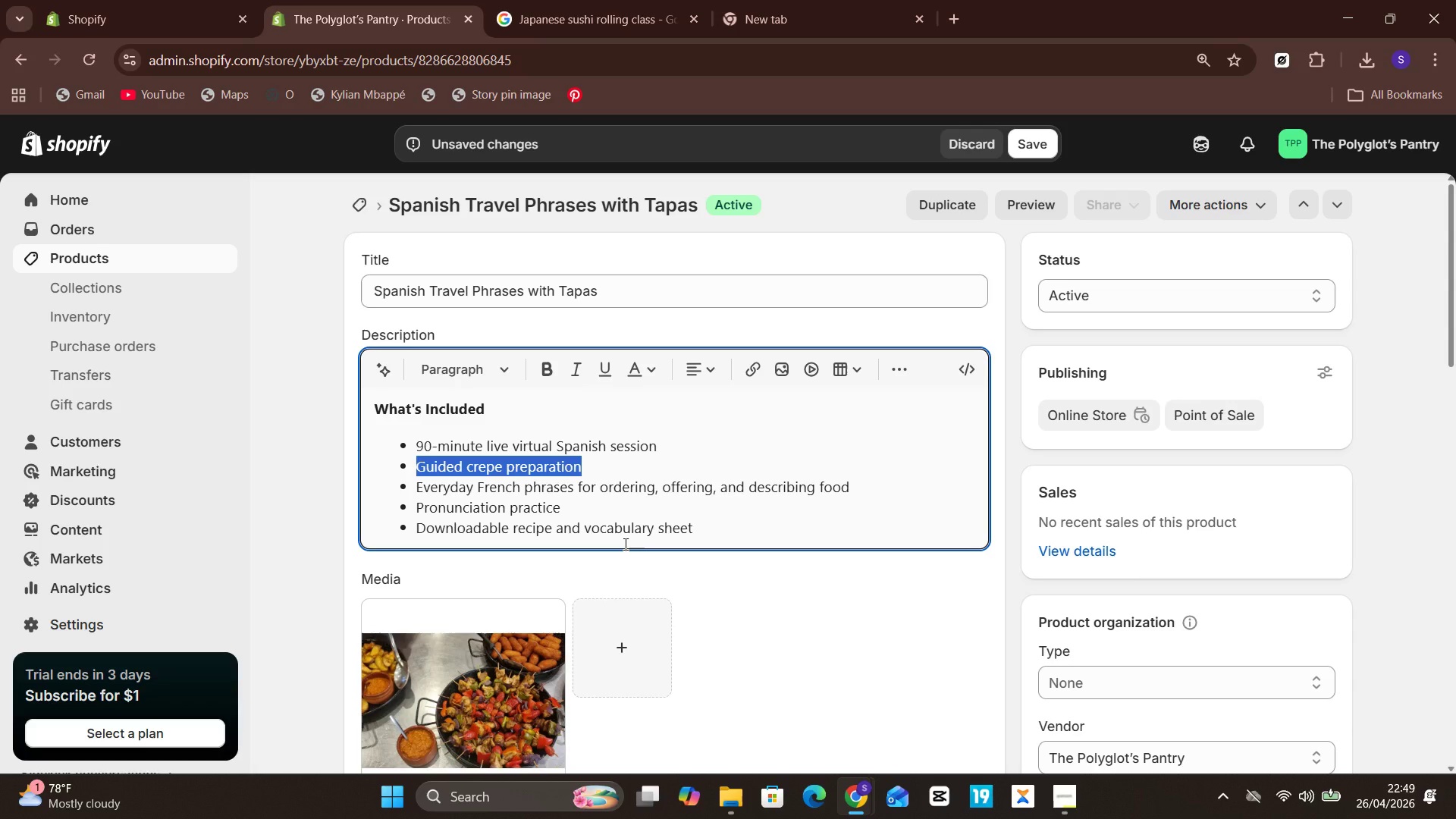 
type(Tapa)
 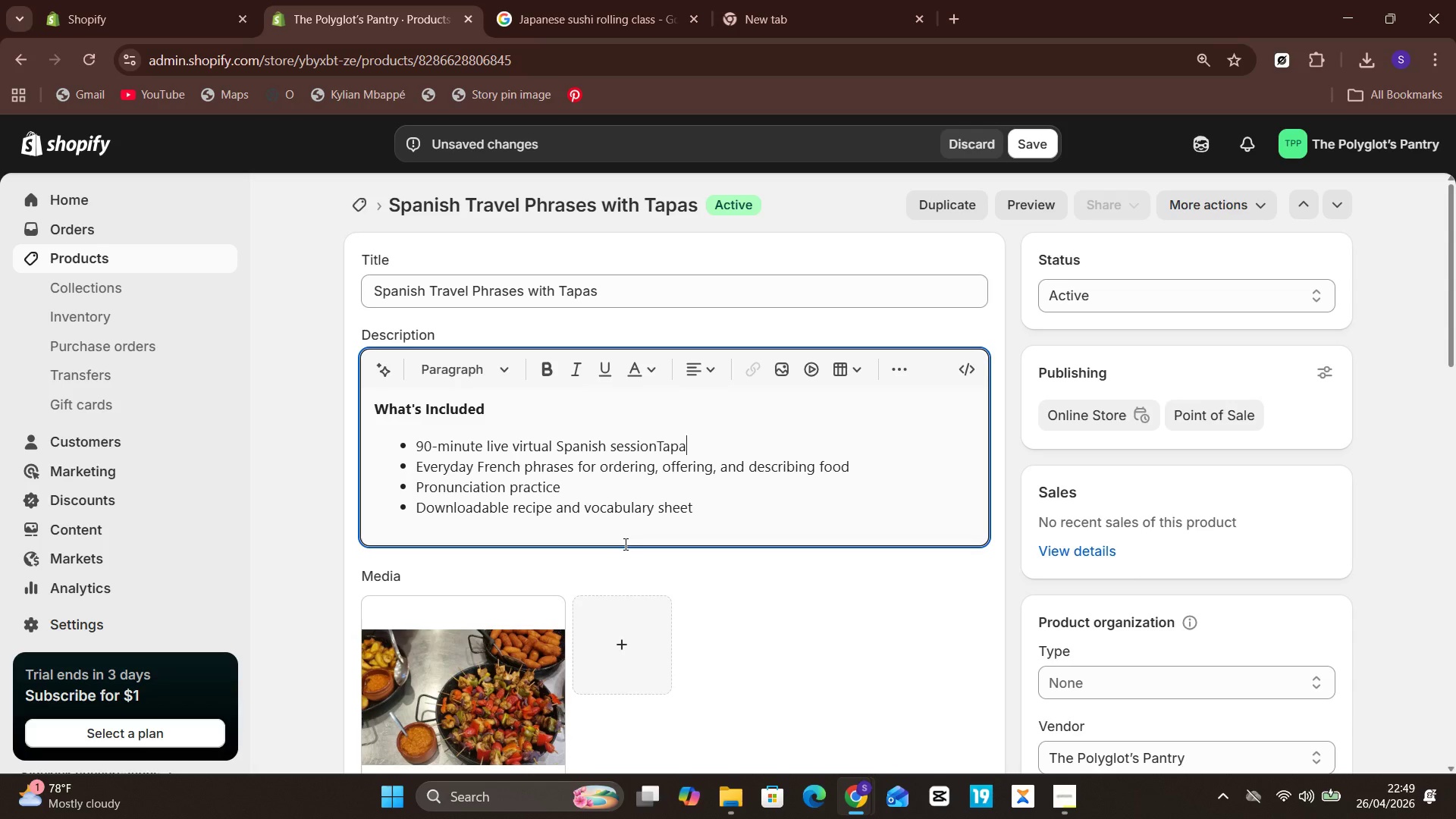 
key(Control+Z)
 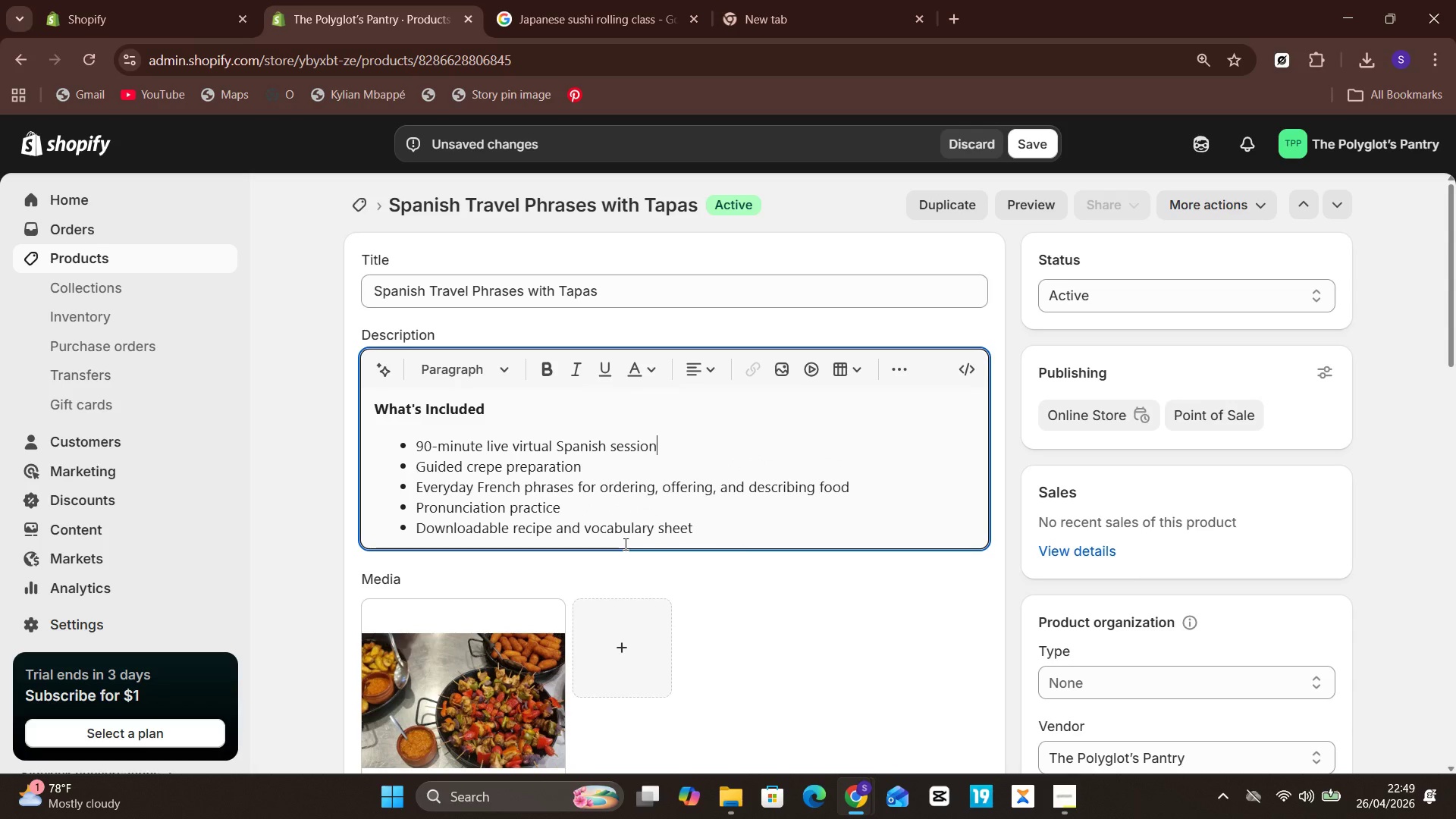 
key(Unknown)
 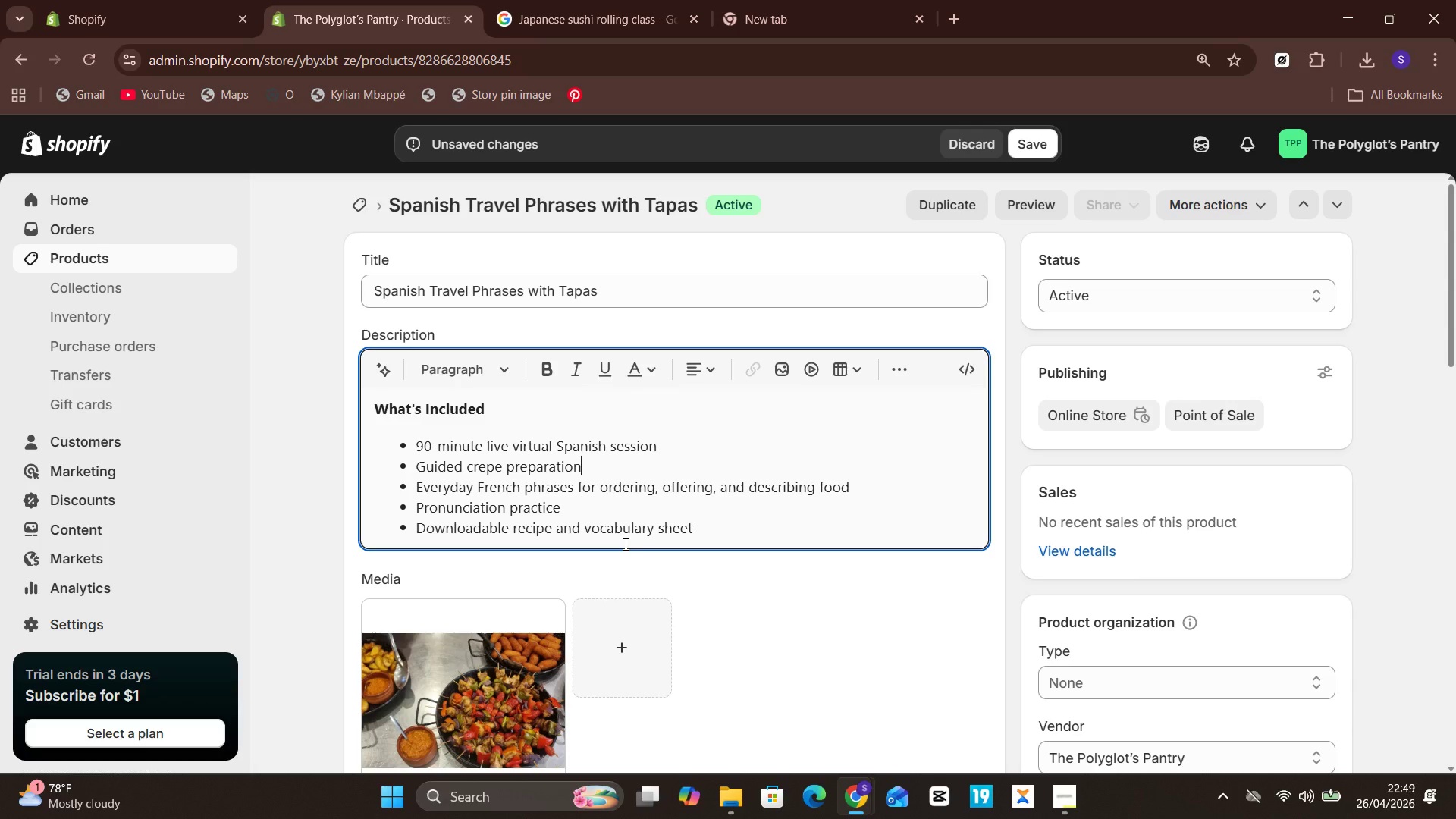 
key(ArrowDown)
 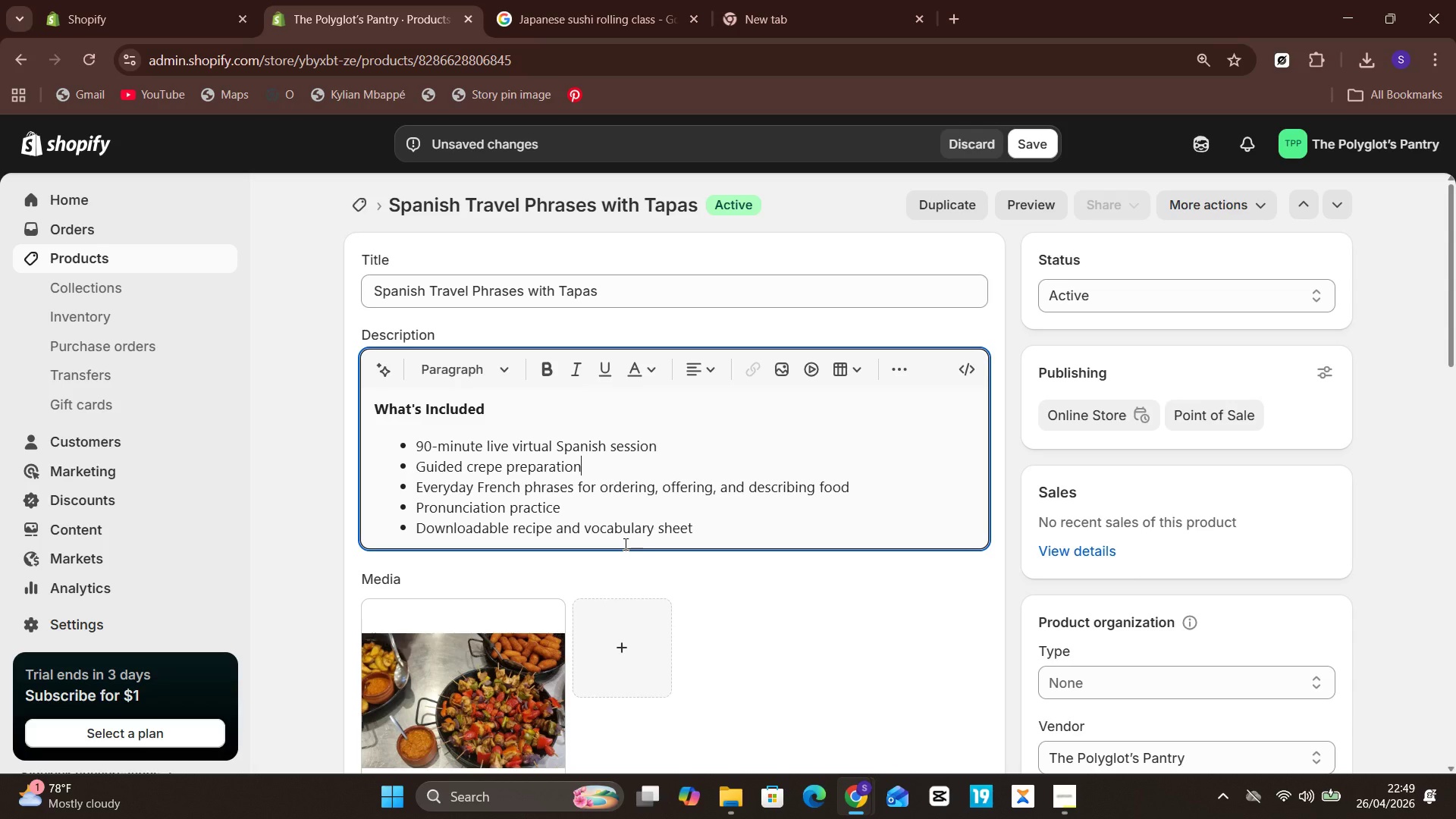 
key(Backspace)
key(Backspace)
key(Backspace)
key(Backspace)
key(Backspace)
key(Backspace)
key(Backspace)
key(Backspace)
key(Backspace)
key(Backspace)
key(Backspace)
key(Backspace)
type(Tapas)
key(Backspace)
type(s preparation guidance)
 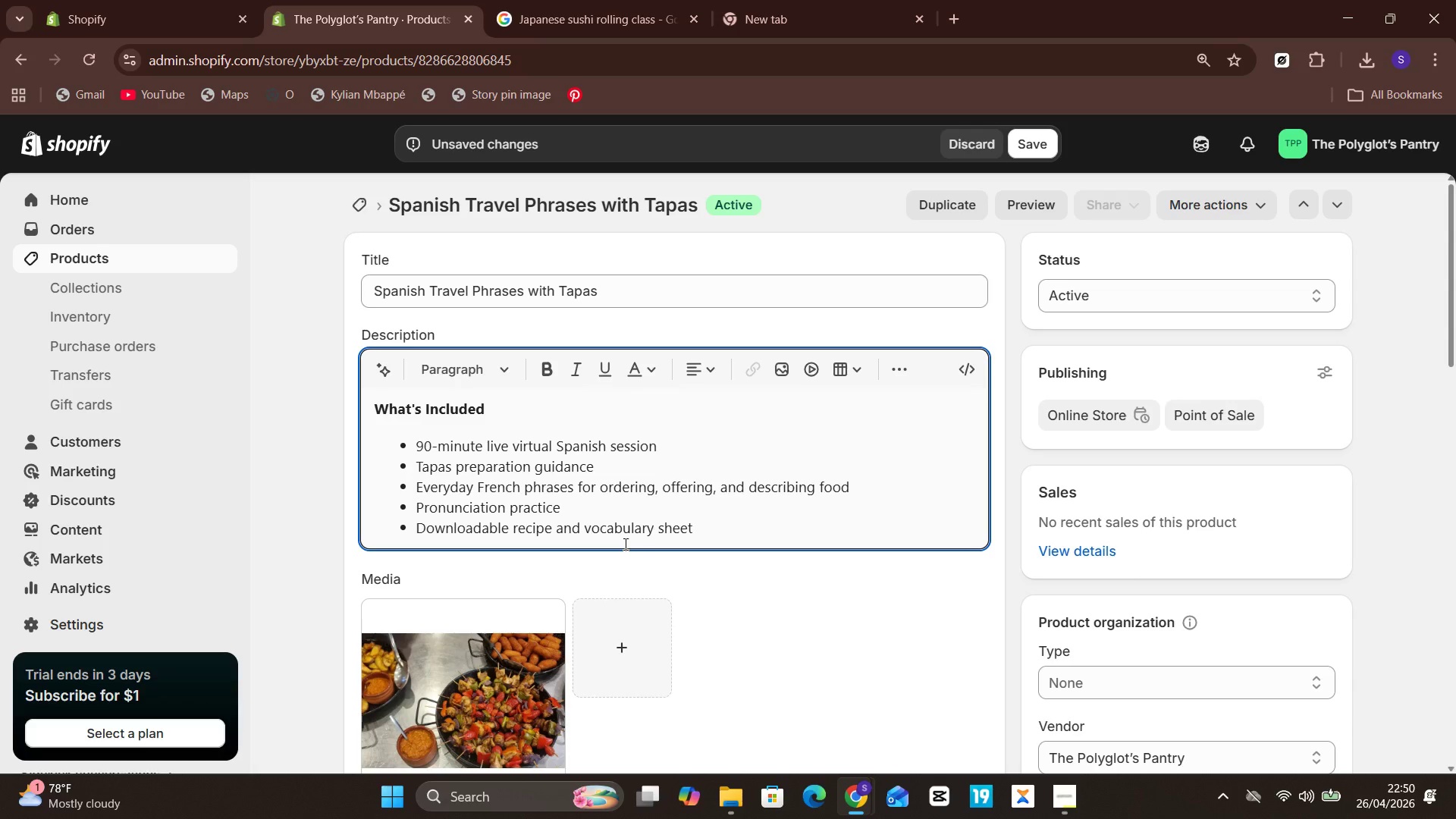 
key(Unknown)
 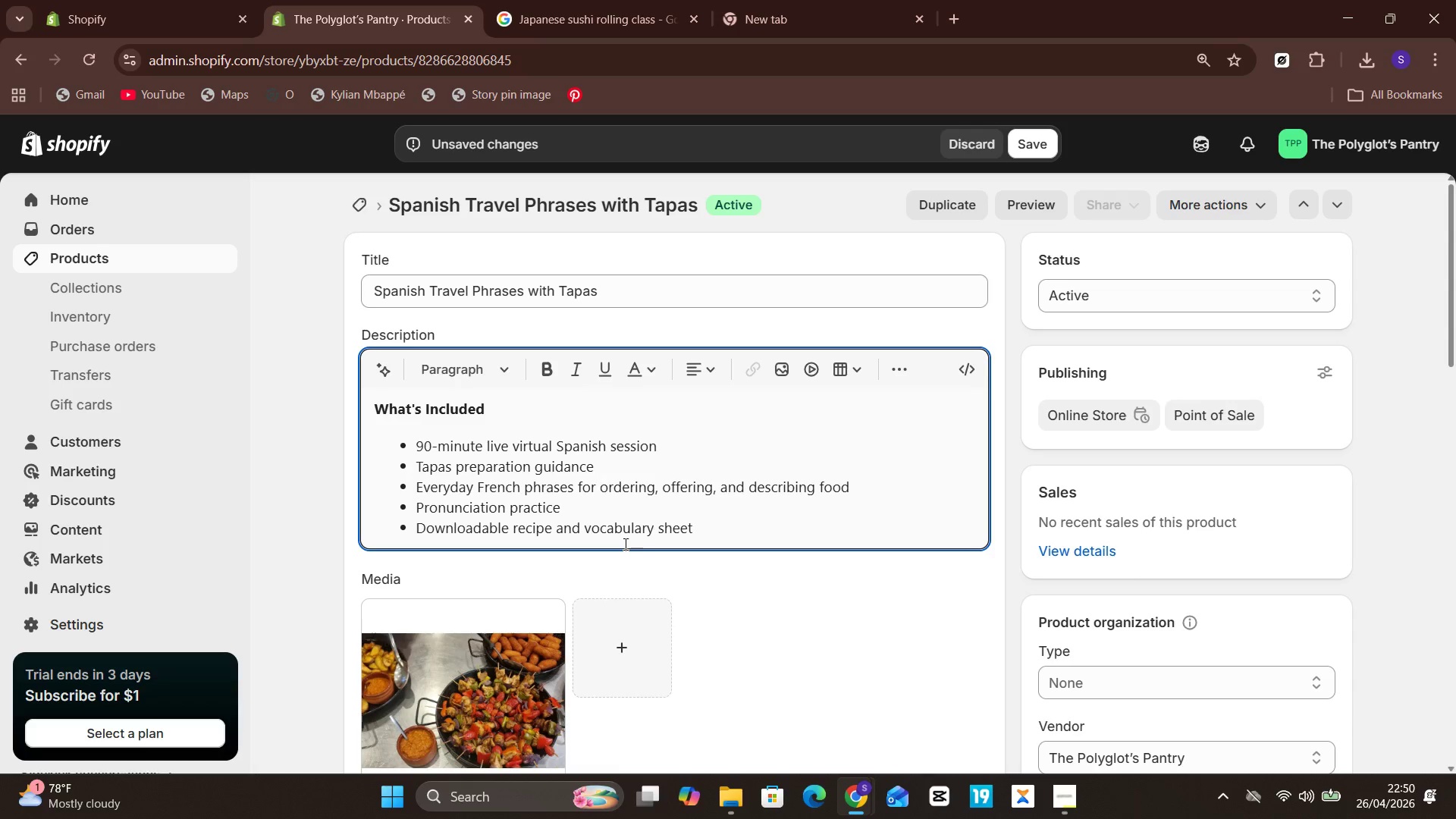 
key(ArrowDown)
 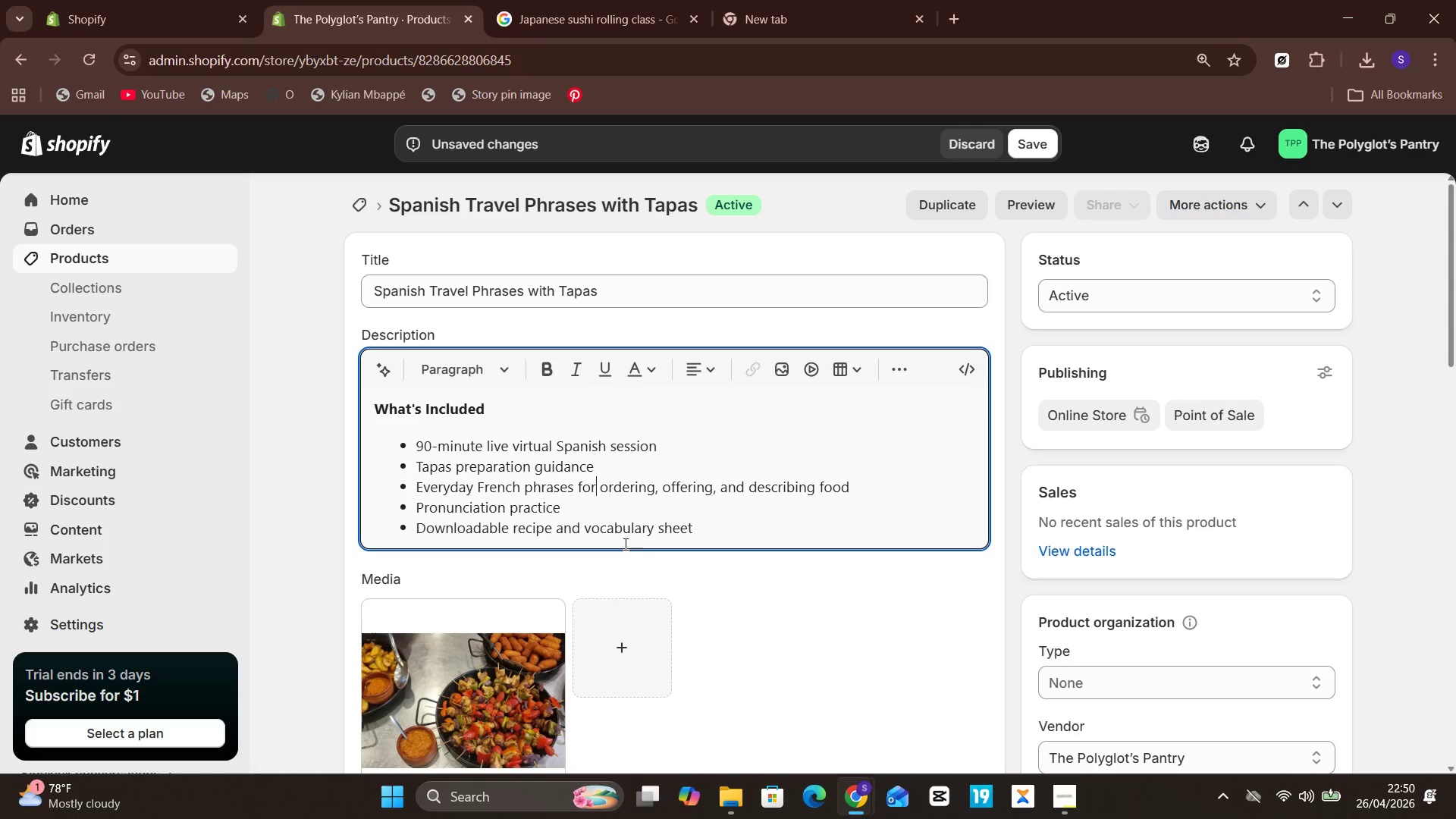 
hold_key(key=Unknown, duration=1.31)
 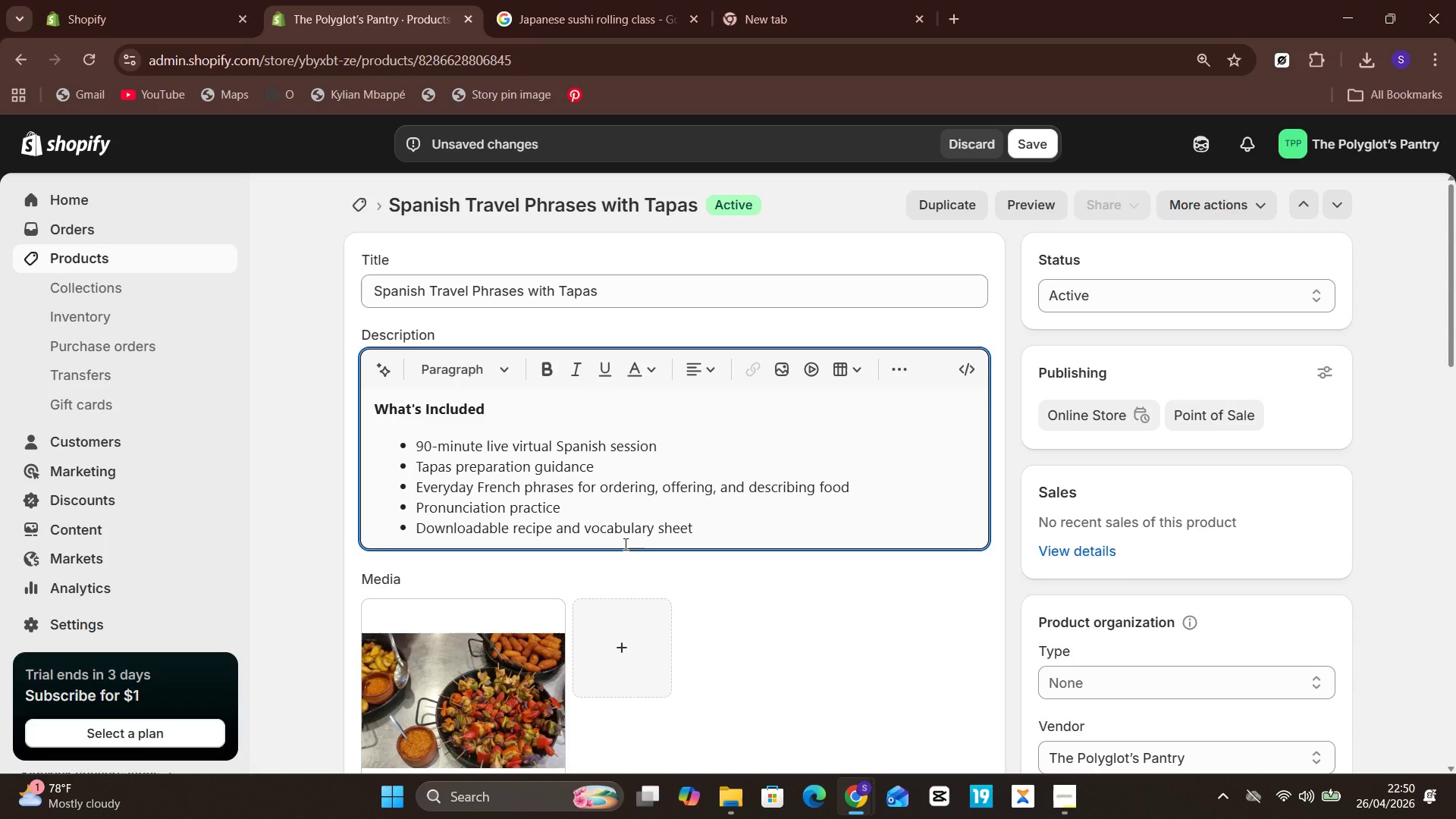 
hold_key(key=ArrowLeft, duration=1.3)
 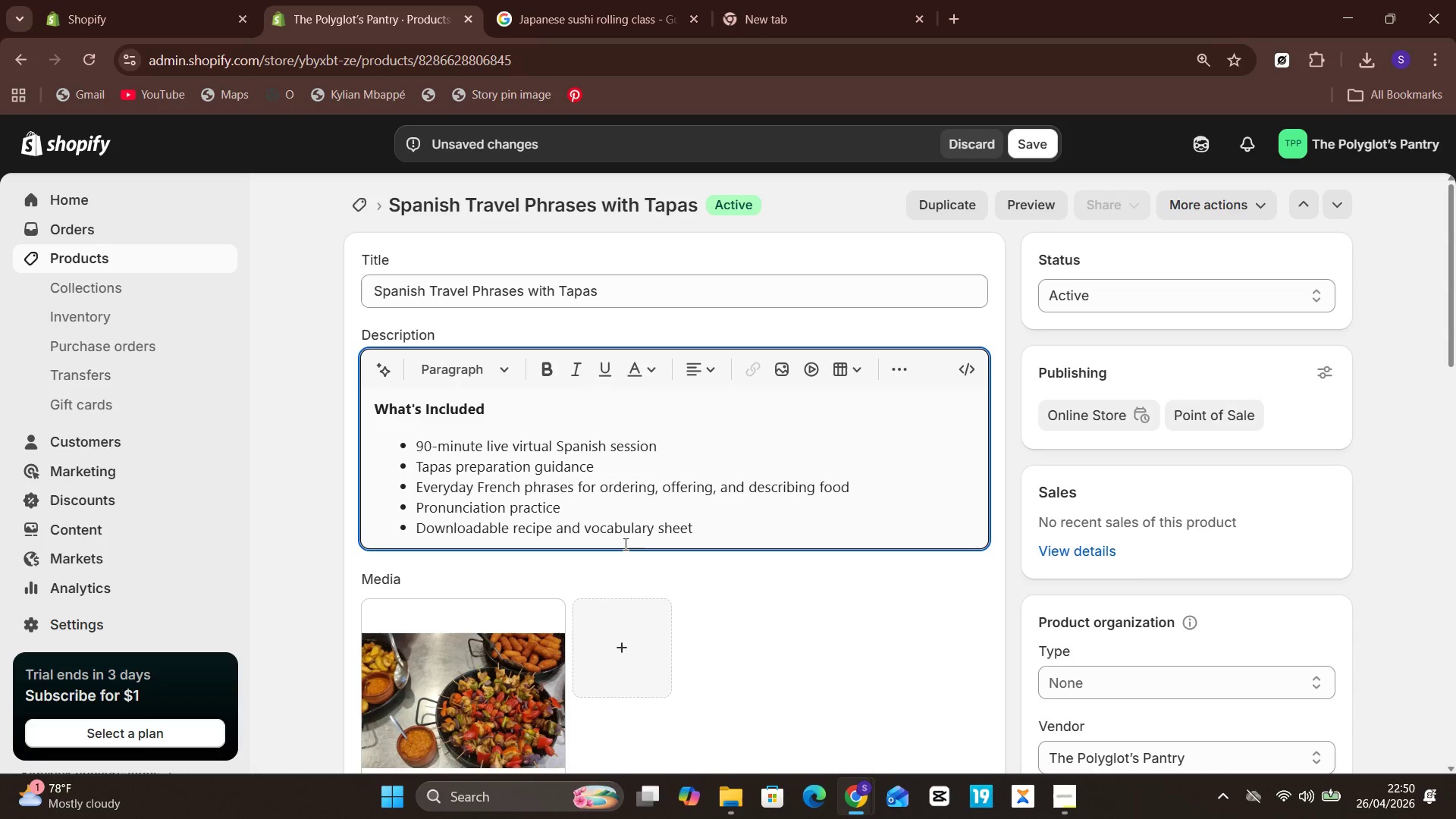 
key(ArrowLeft)
 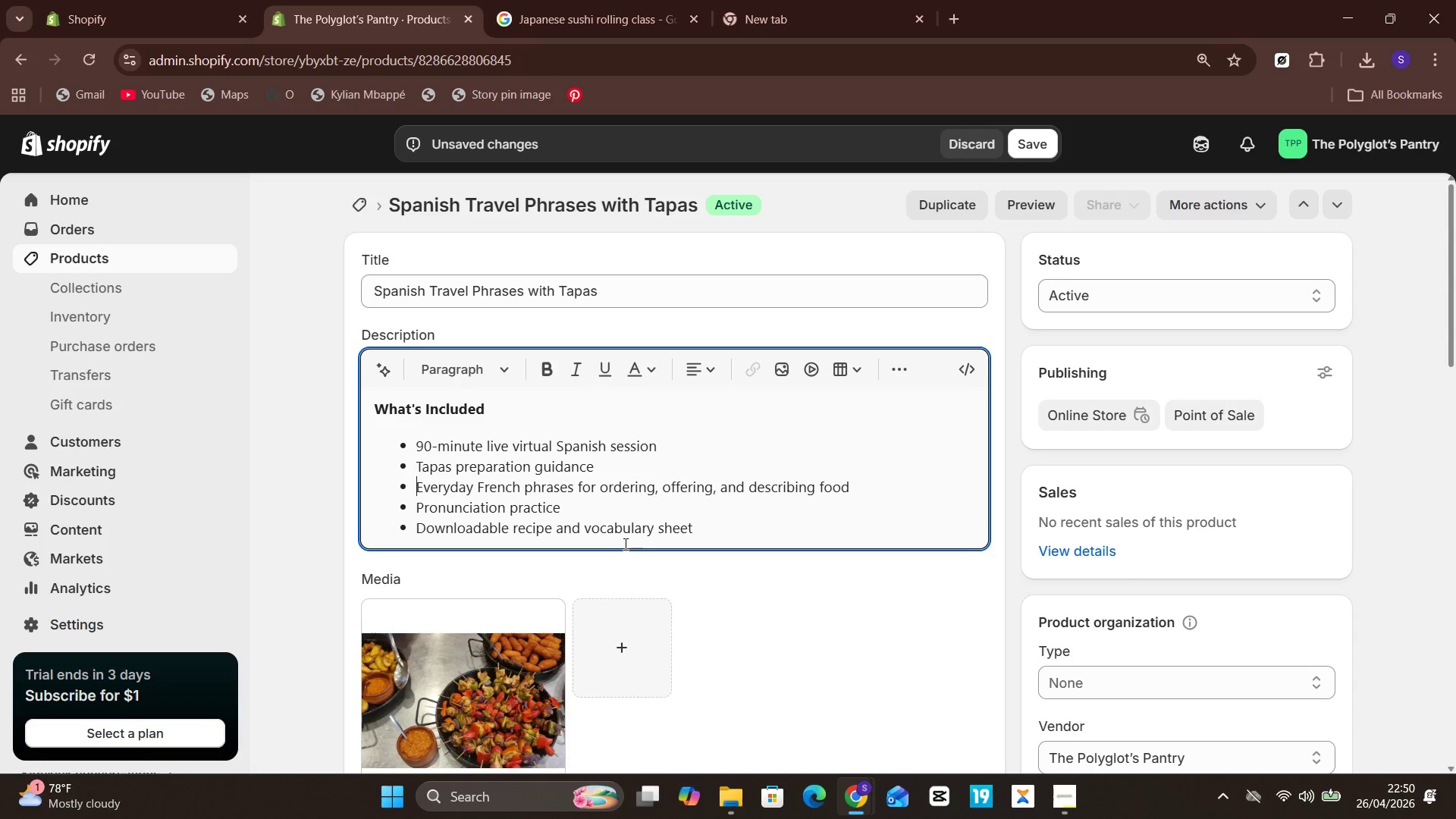 
key(Unknown)
 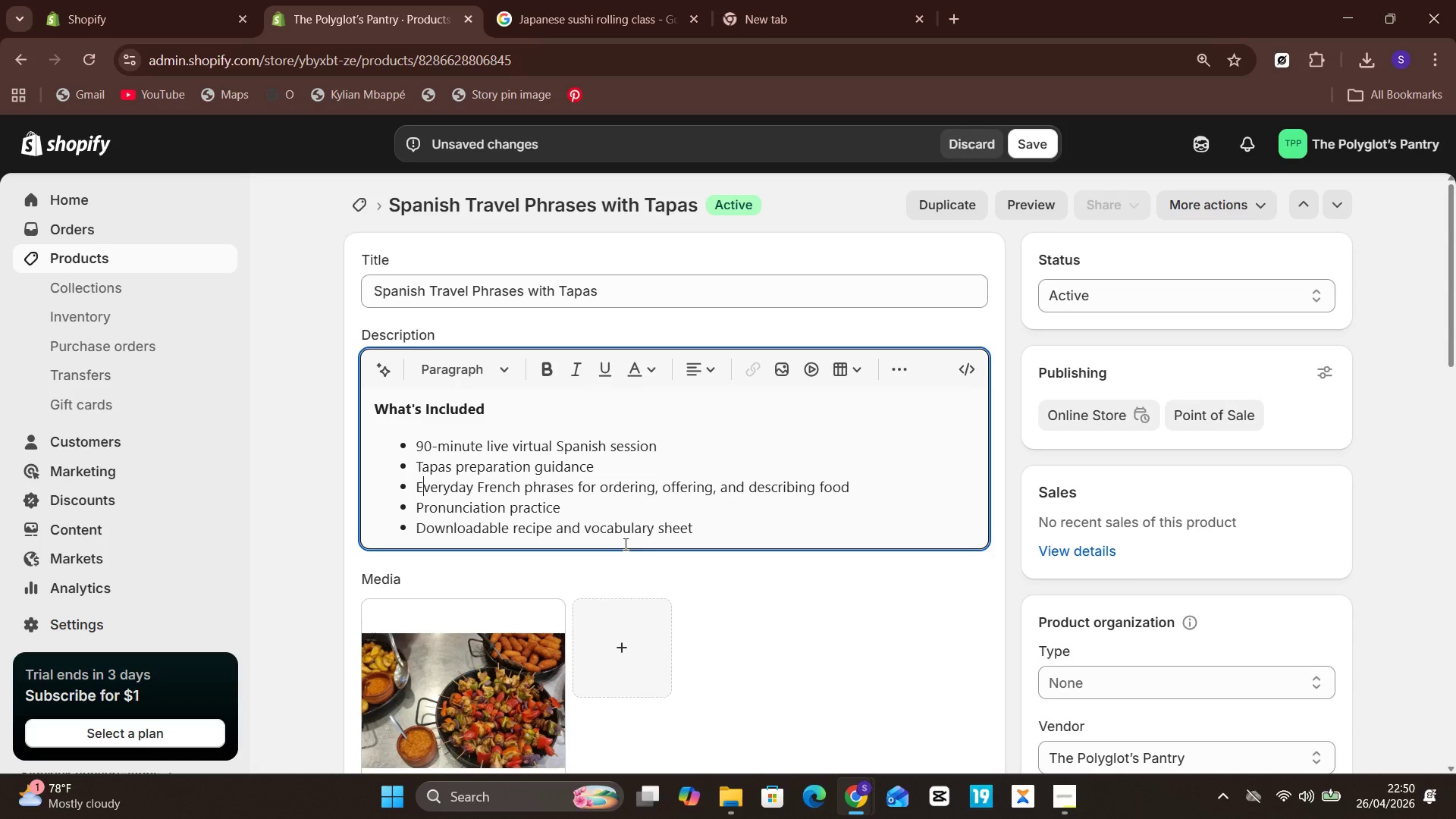 
key(Unknown)
 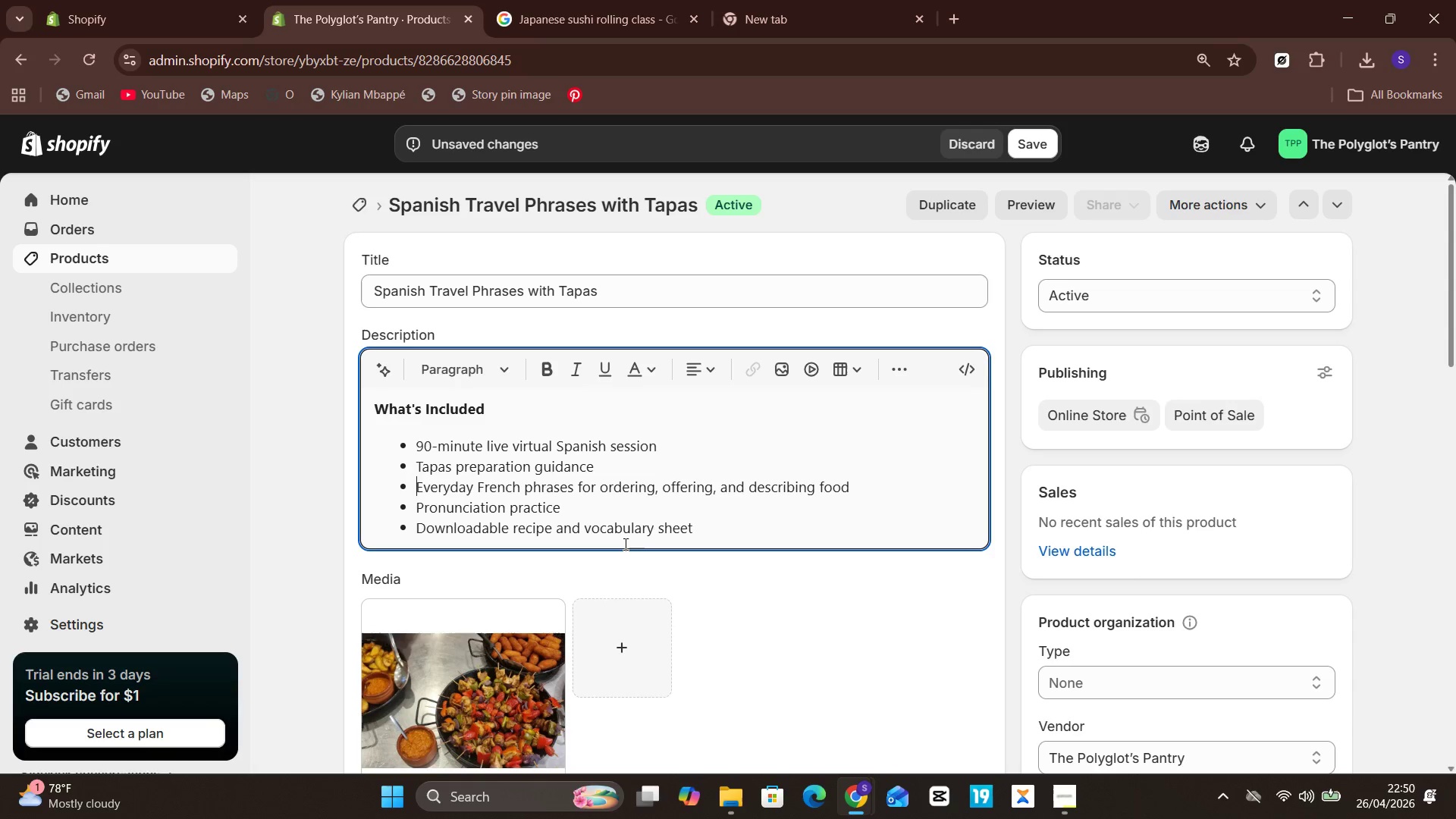 
key(ArrowLeft)
 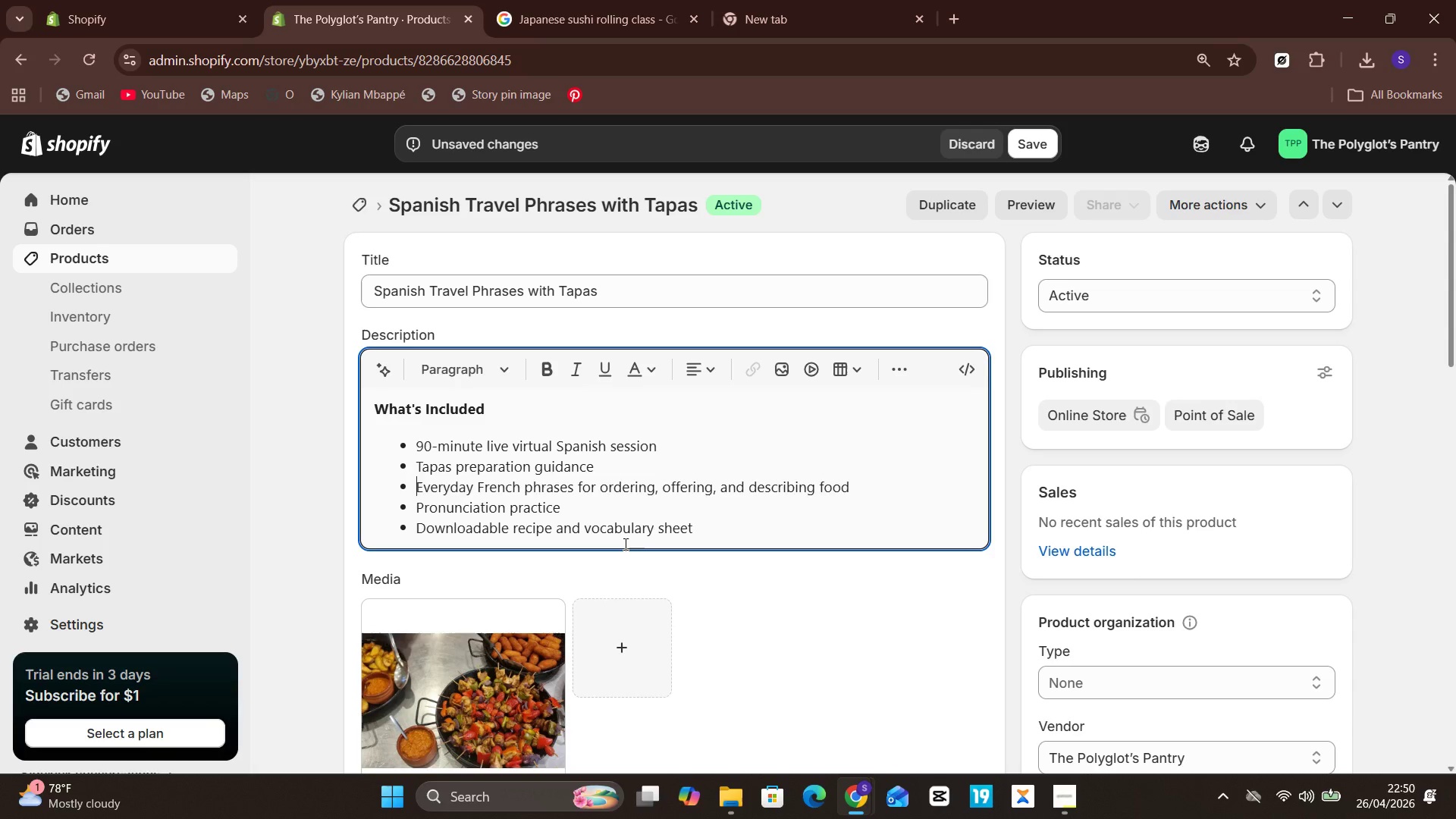 
key(Shift+ArrowDown)
 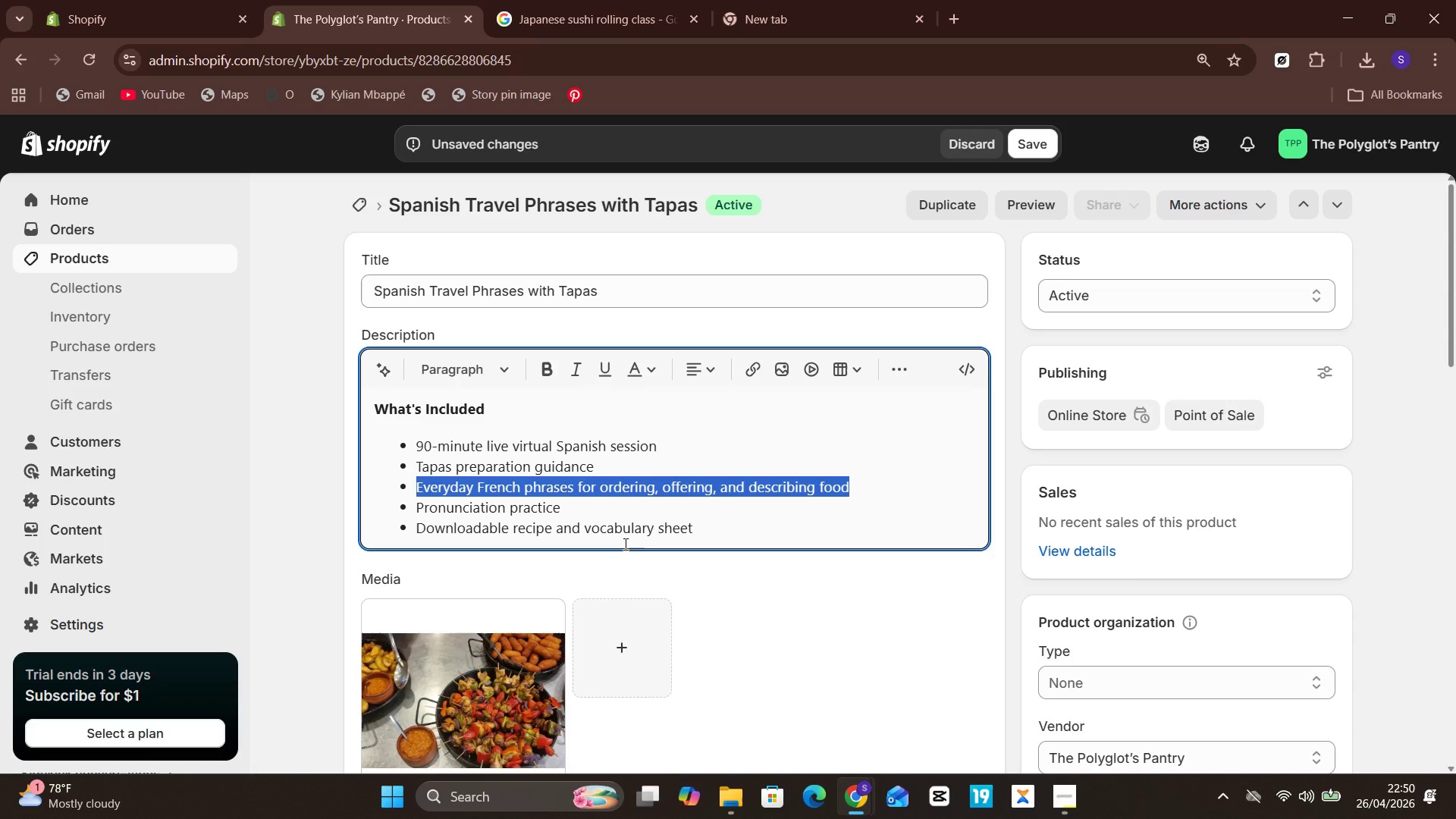 
type(Tra)
key(Backspace)
key(Backspace)
key(Backspace)
 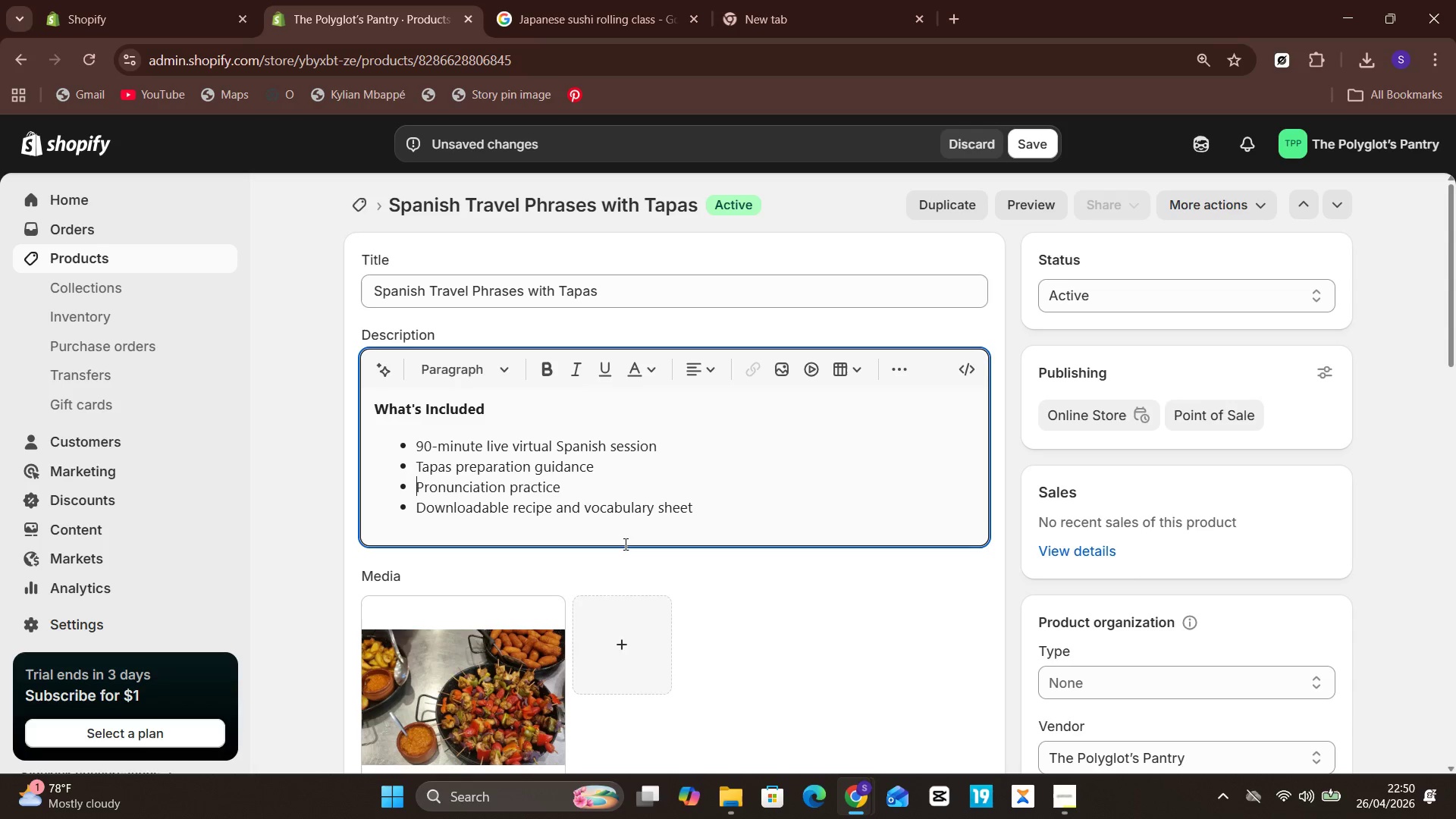 
key(Enter)
 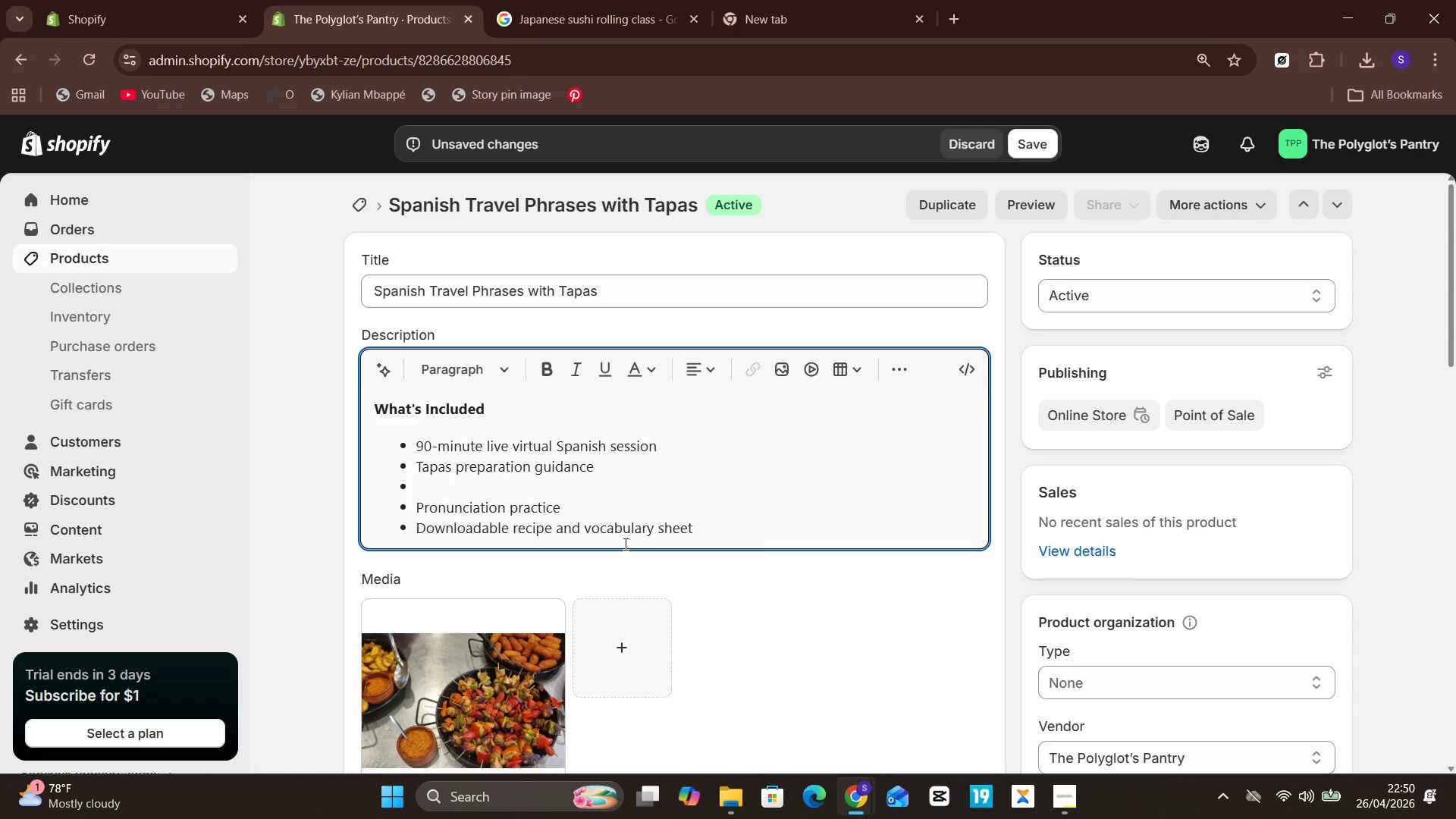 
key(Unknown)
 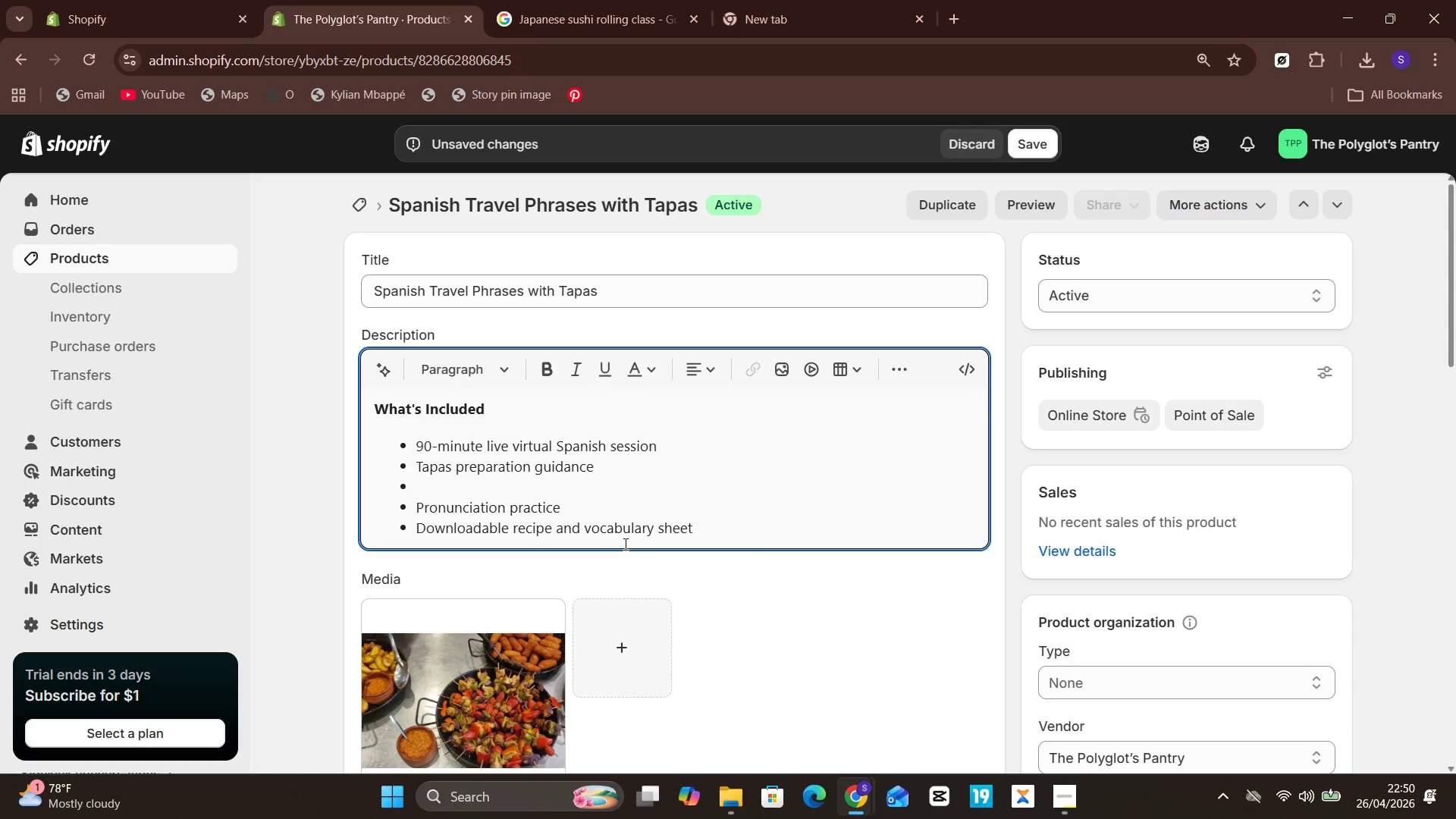 
key(ArrowUp)
 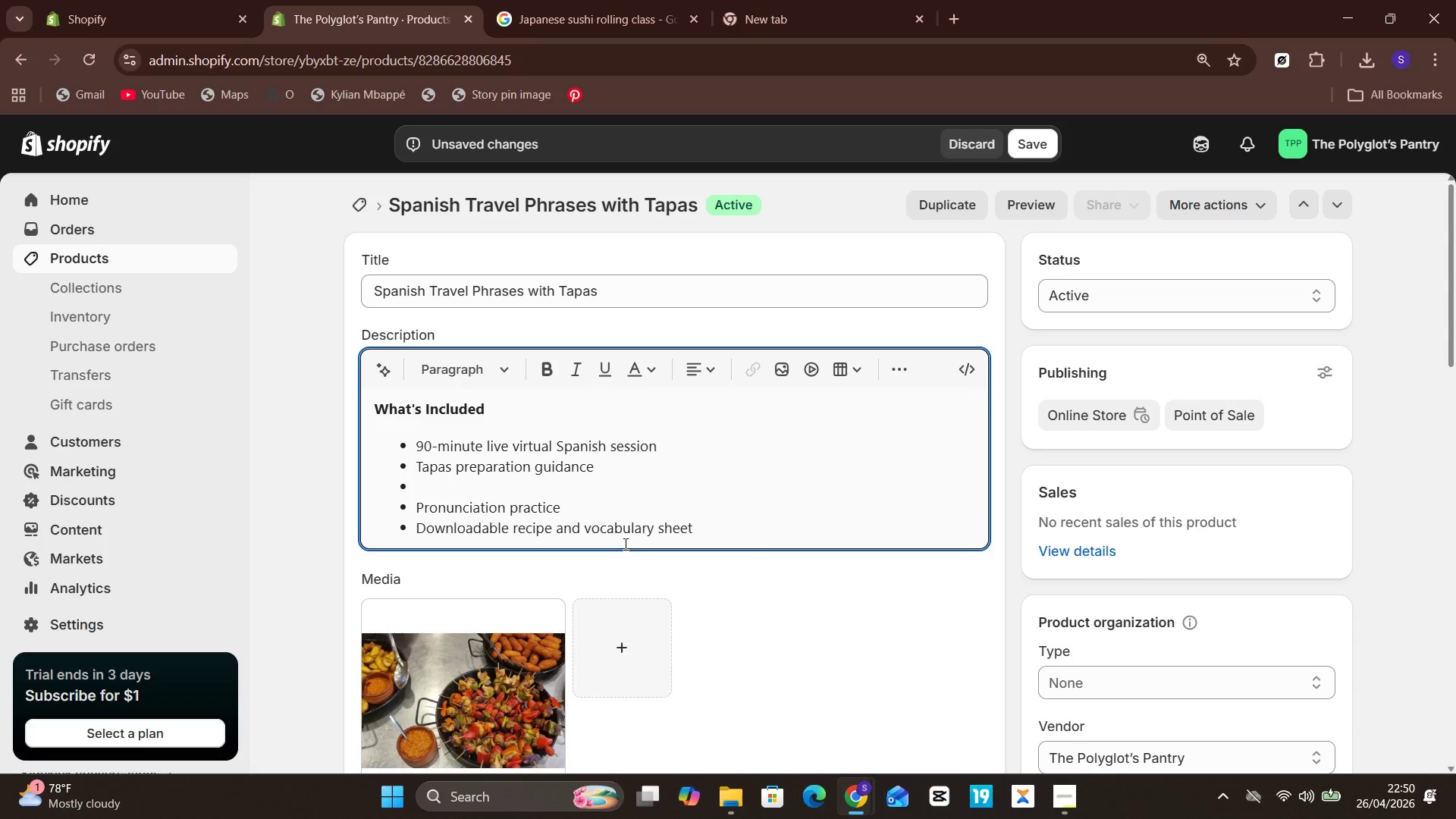 
type(Travel phrases for ordering food and asking questions)
 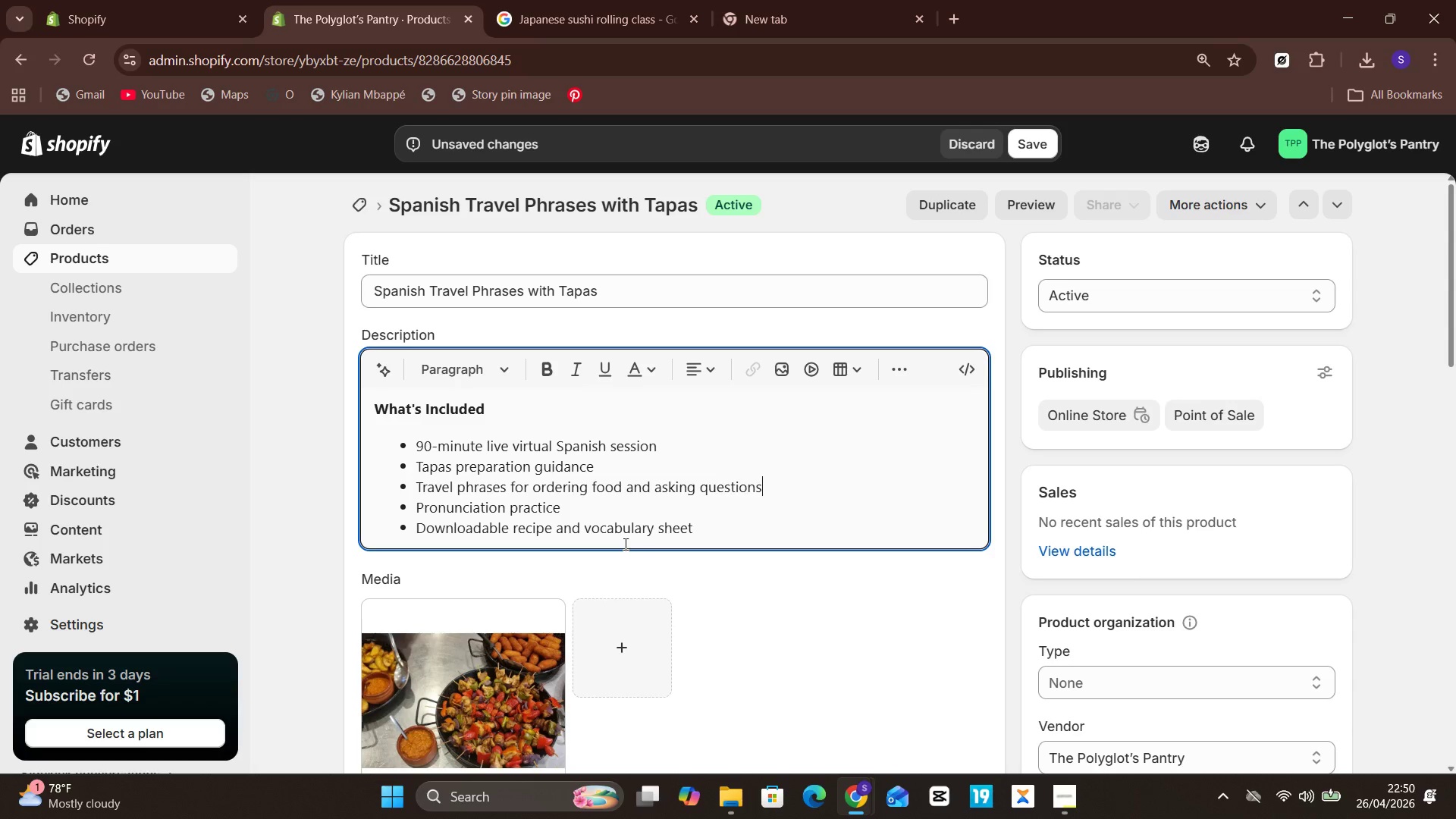 
key(Unknown)
 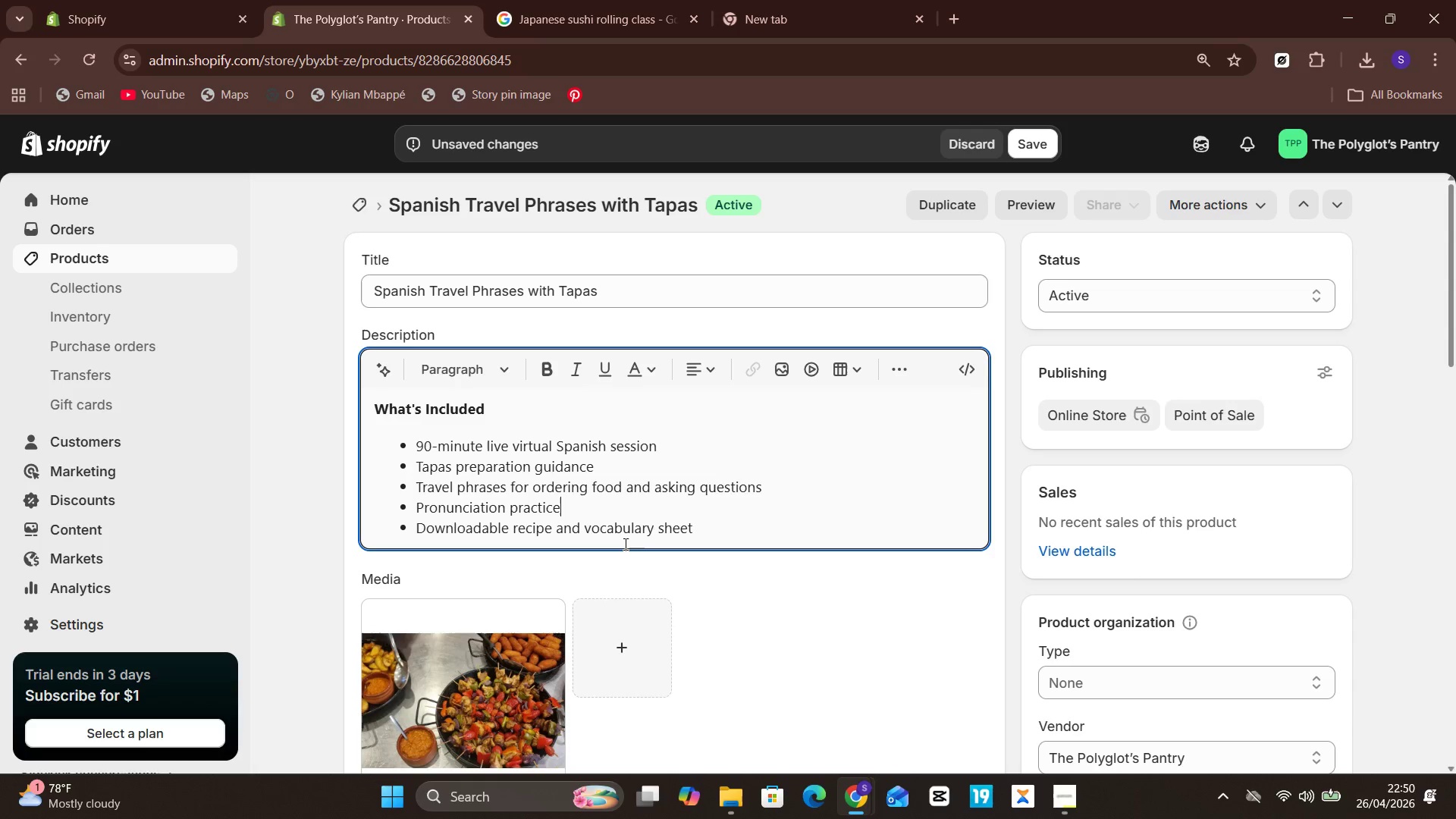 
key(ArrowDown)
 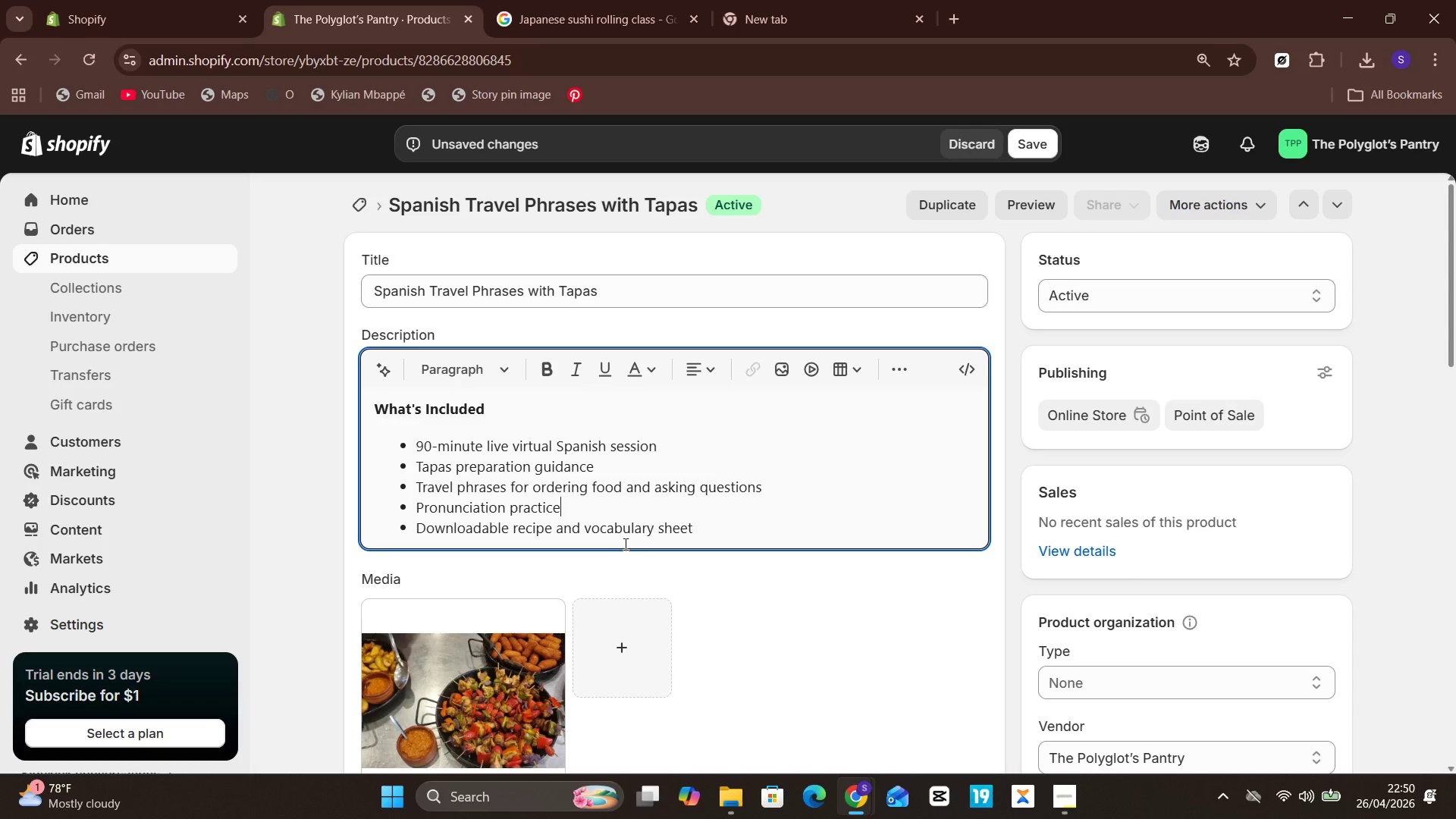 
hold_key(key=Backspace, duration=0.78)
 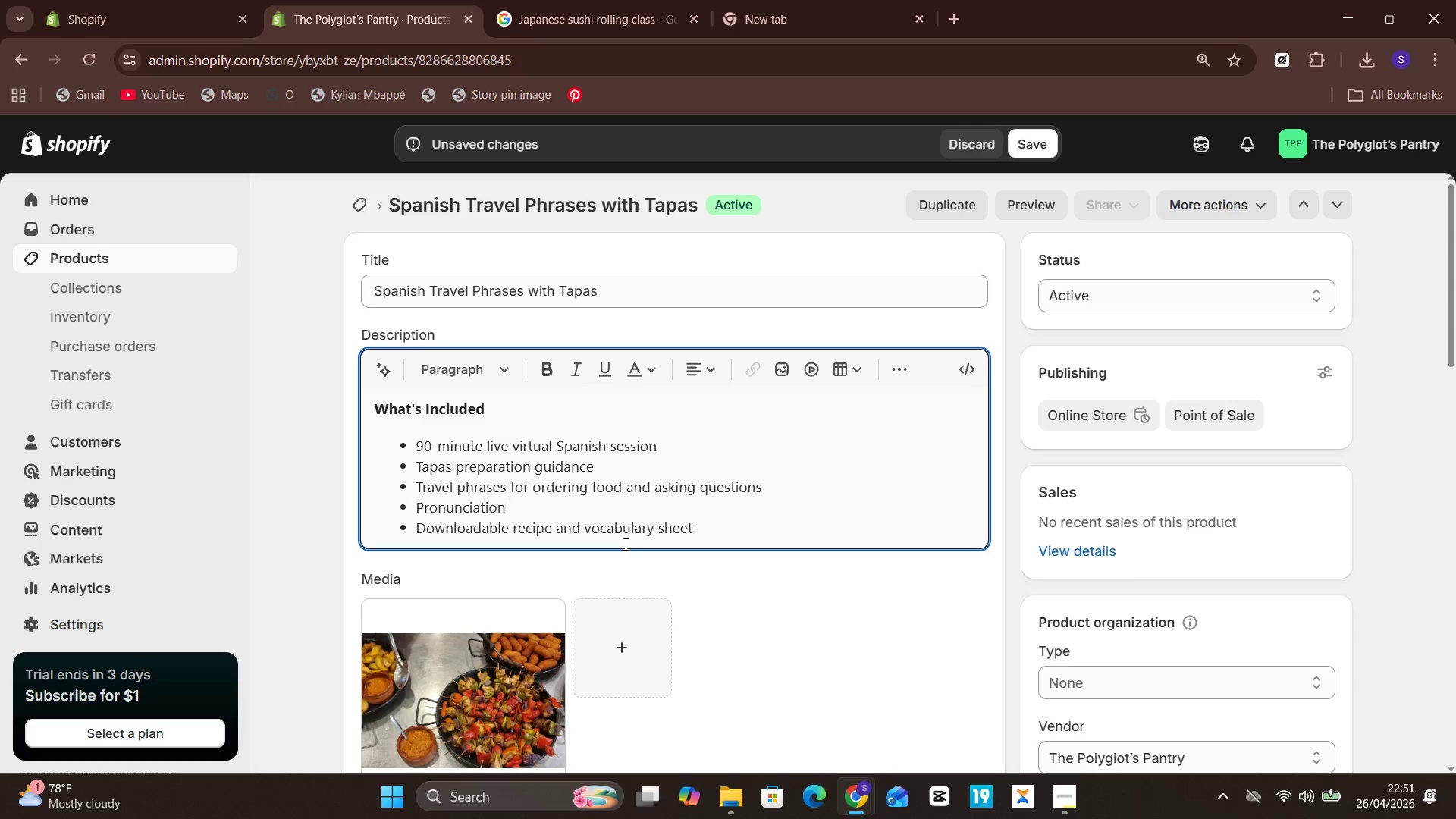 
key(Backspace)
key(Backspace)
key(Backspace)
key(Backspace)
key(Backspace)
key(Backspace)
key(Backspace)
key(Backspace)
key(Backspace)
key(Backspace)
key(Backspace)
key(Backspace)
key(Backspace)
type(Spanish pronunciation practice)
 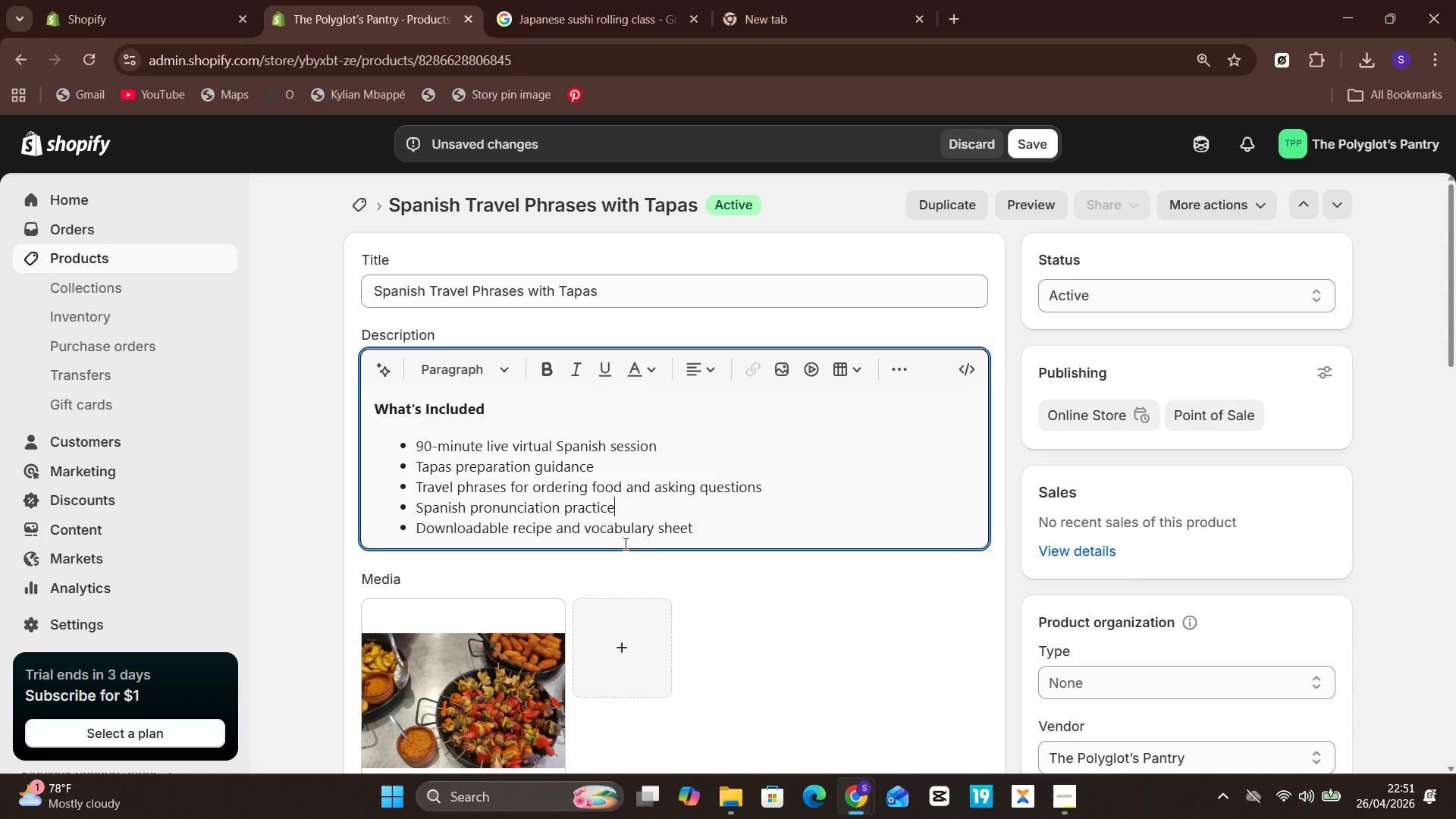 
key(Unknown)
 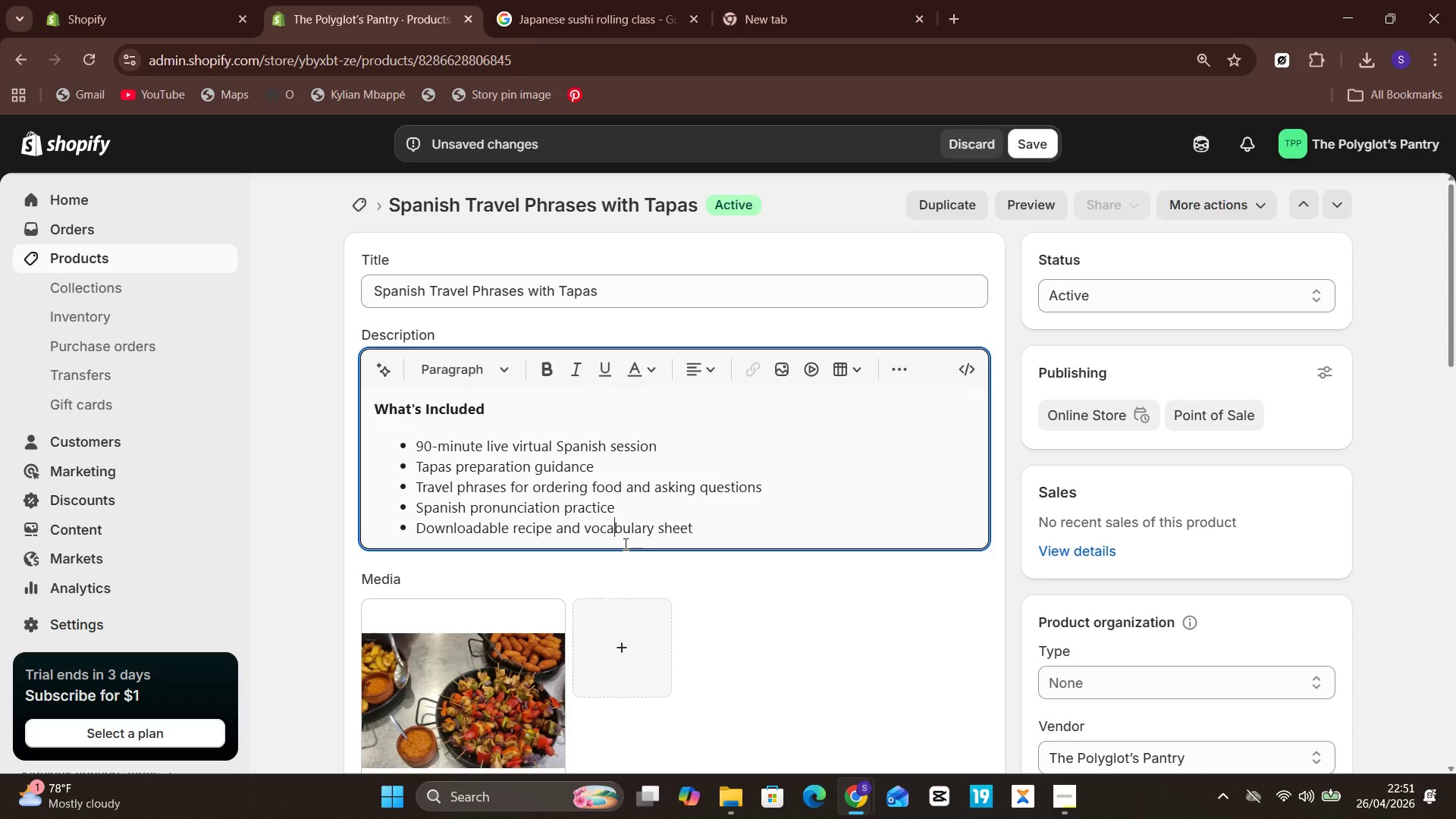 
key(ArrowDown)
 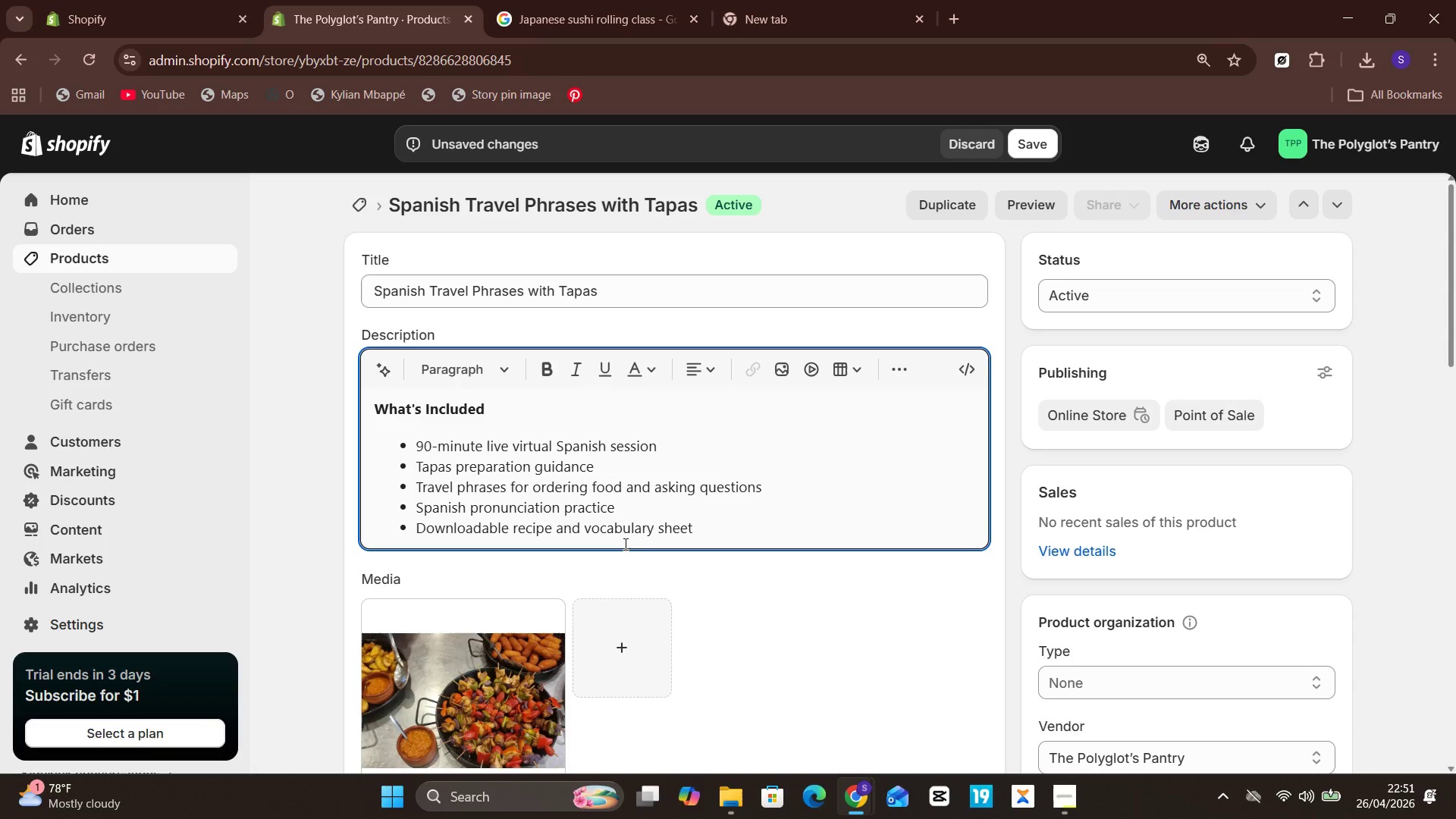 
hold_key(key=Unknown, duration=1.39)
 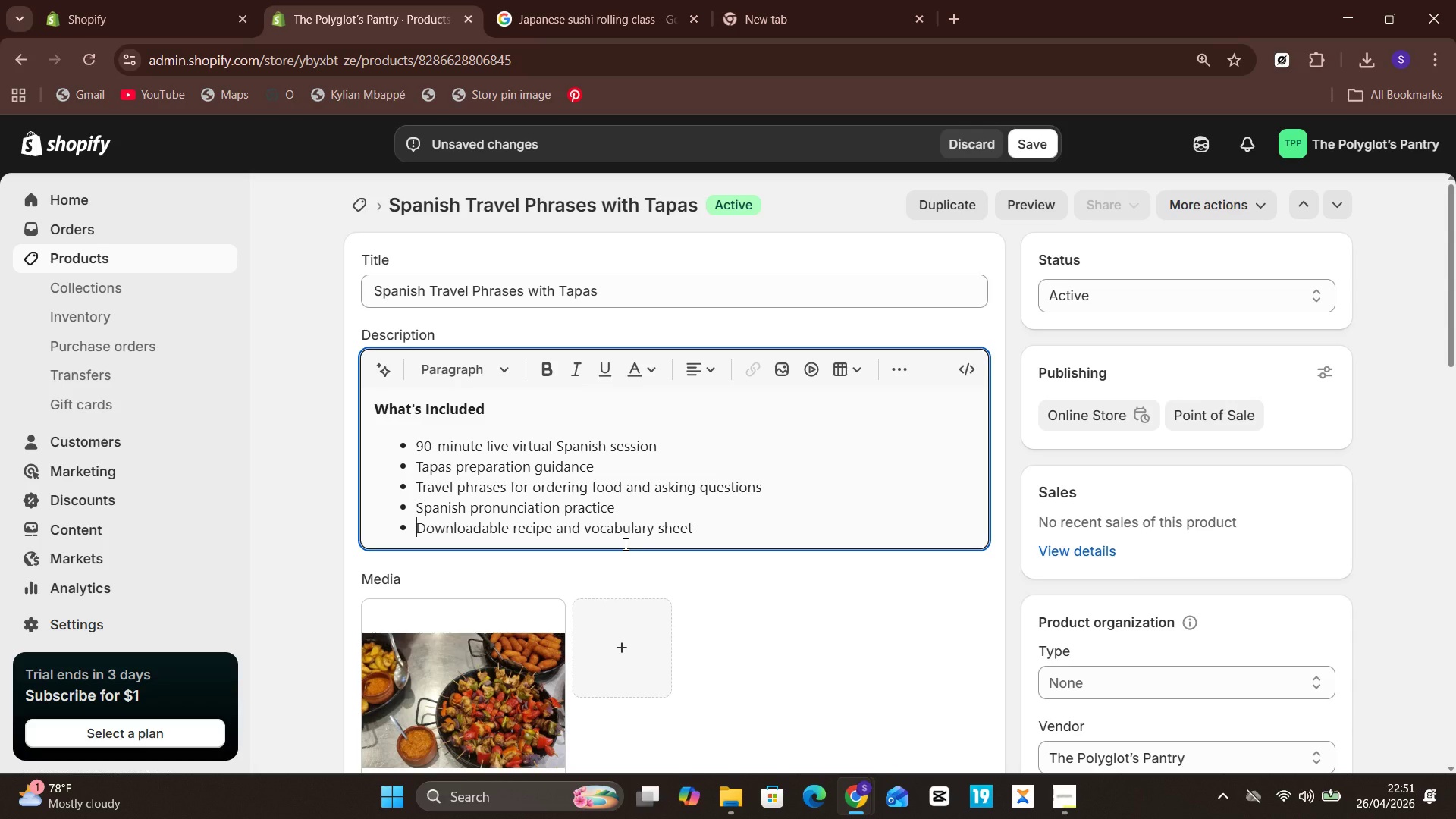 
hold_key(key=ArrowLeft, duration=1.36)
 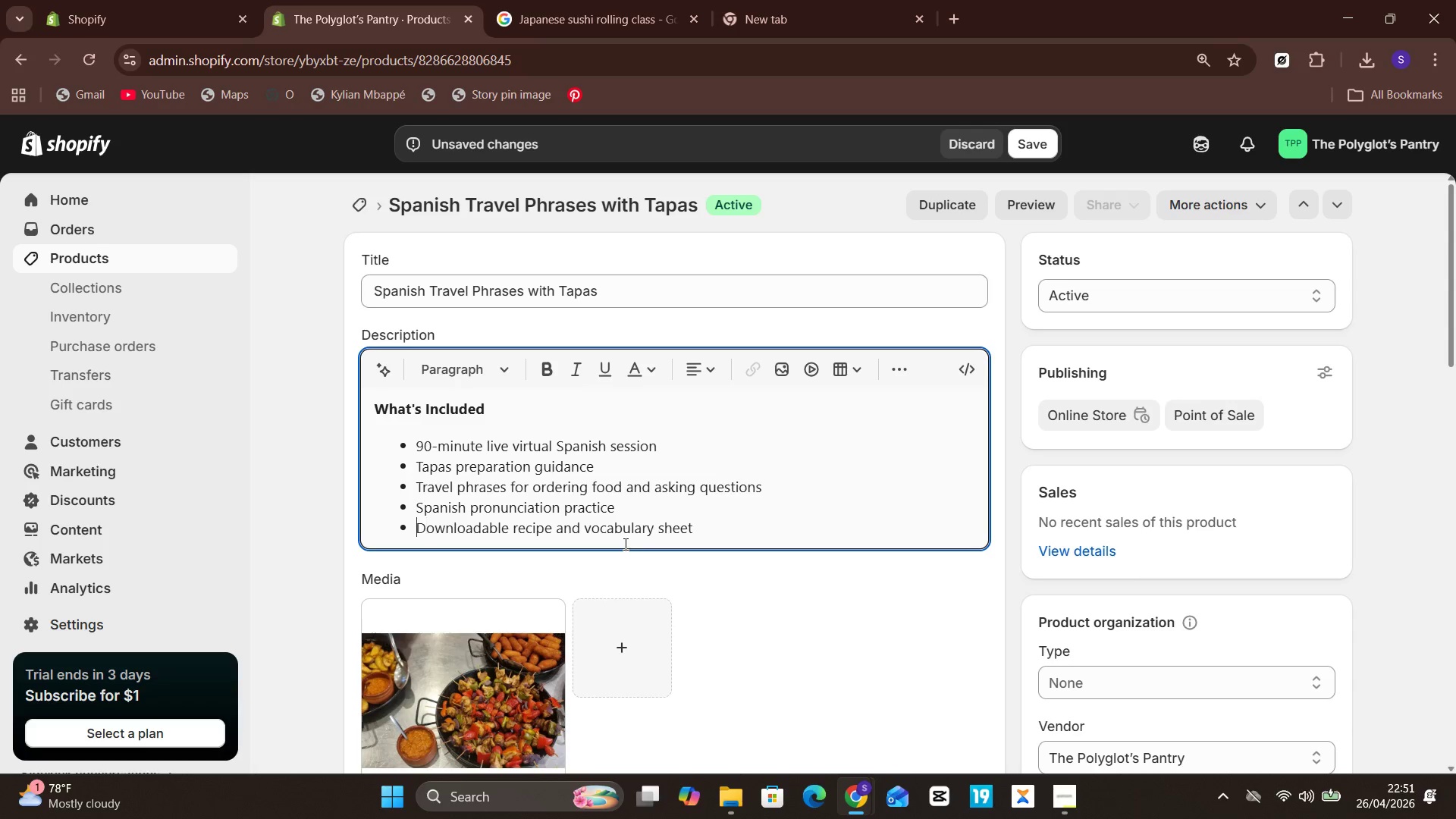 
key(Unknown)
 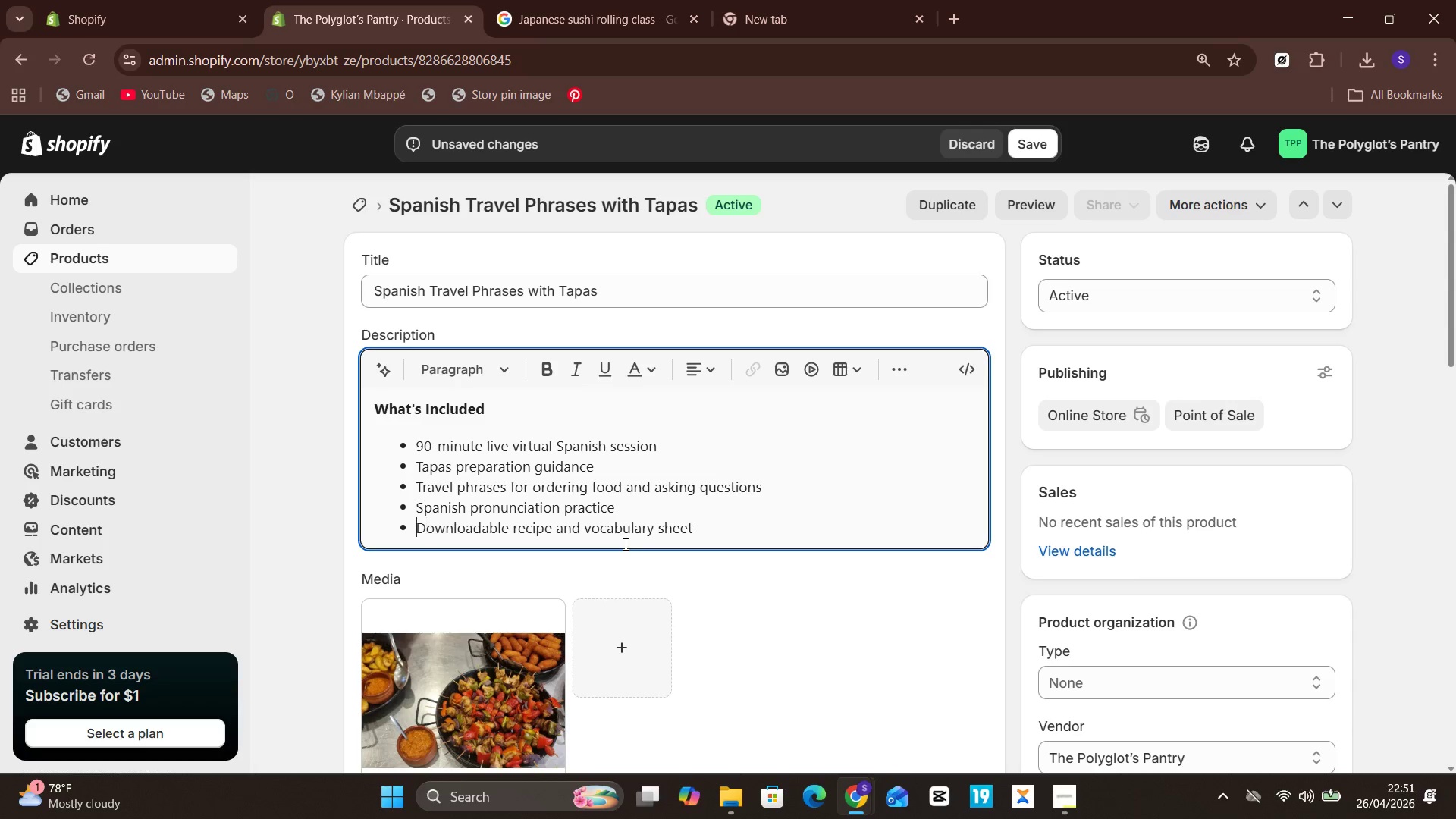 
key(ArrowLeft)
 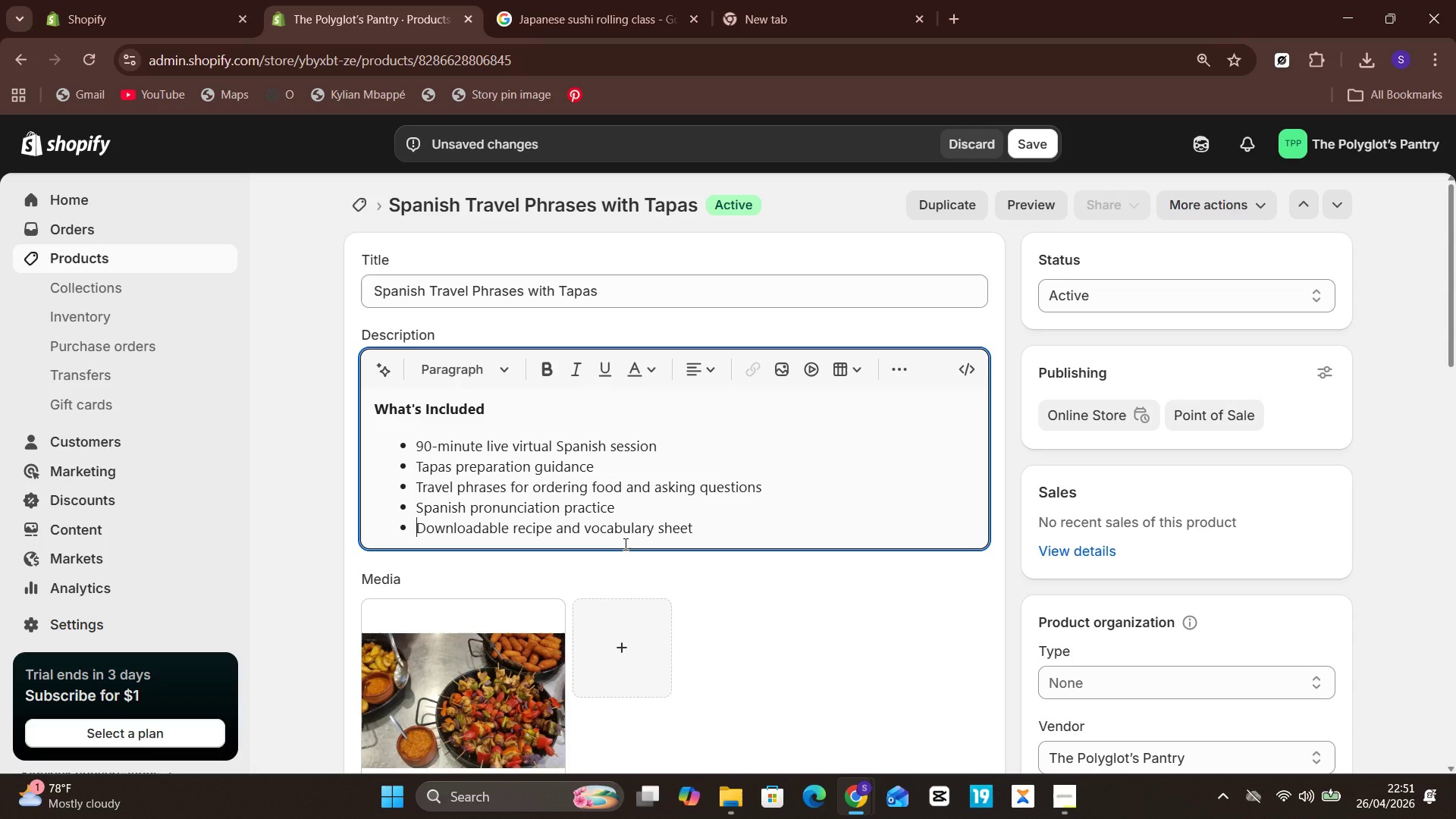 
hold_key(key=ShiftLeft, duration=3.67)
 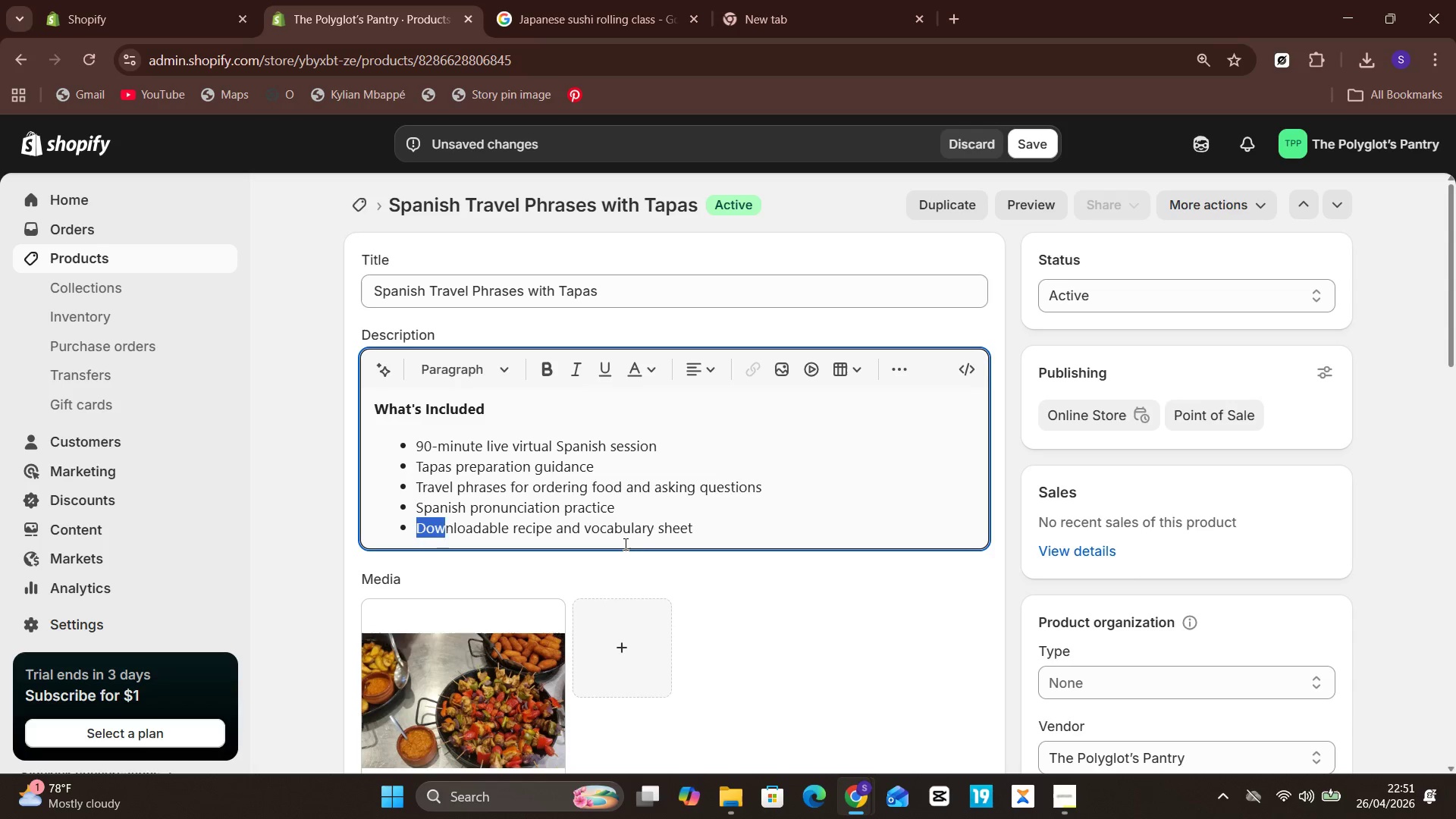 
hold_key(key=ArrowRight, duration=1.5)
 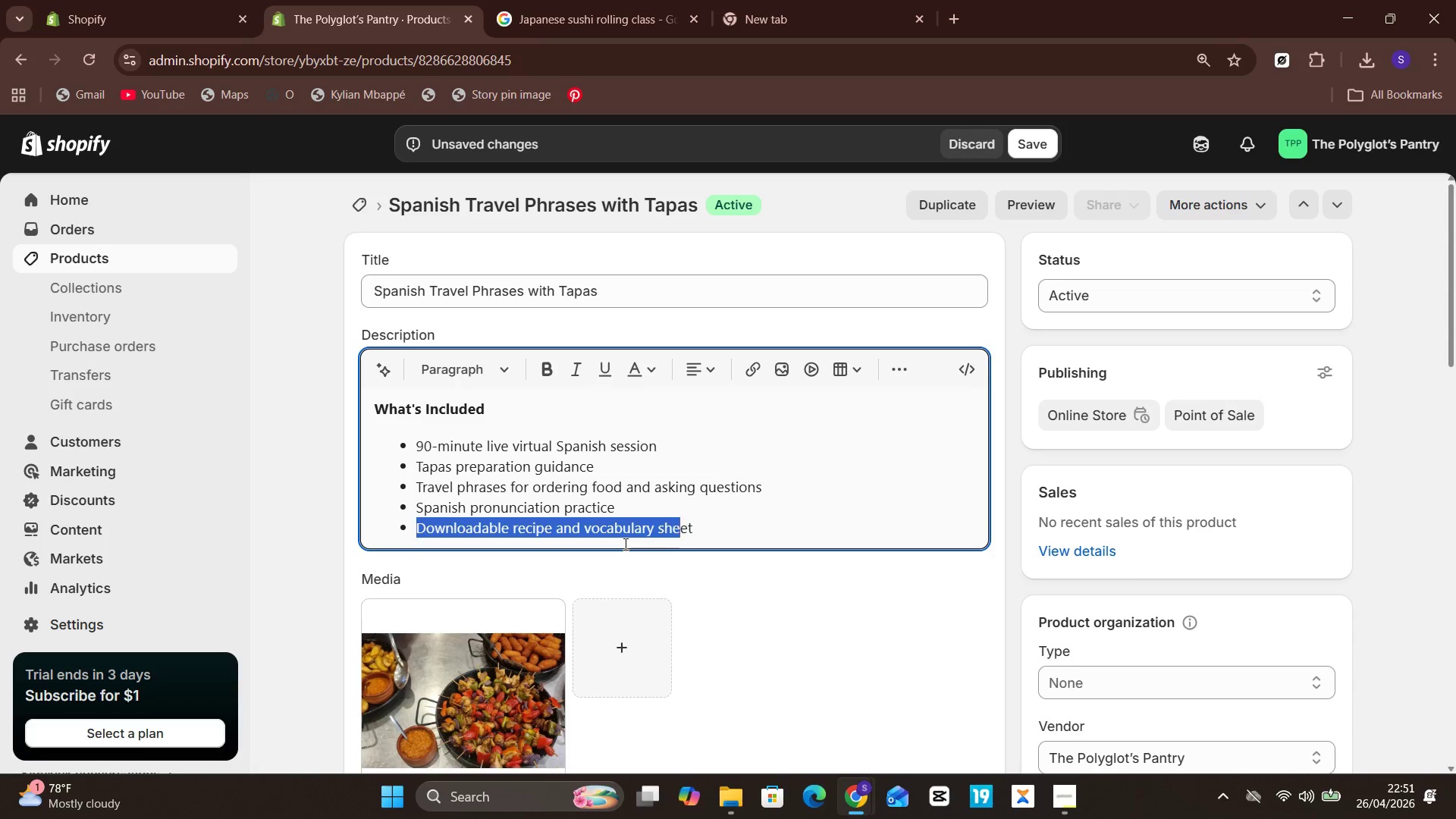 
hold_key(key=ShiftLeft, duration=1.5)
 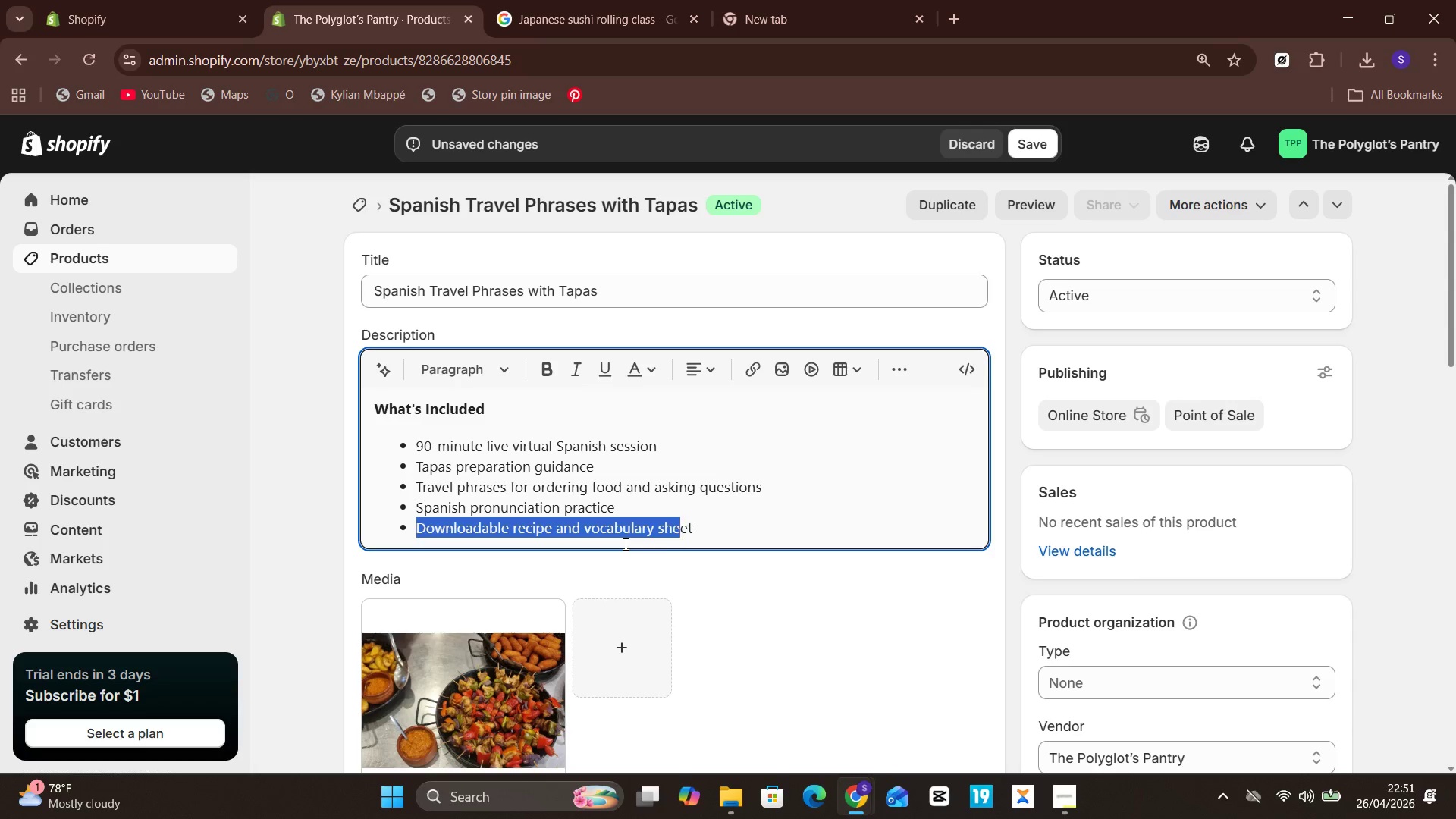 
key(Shift+ArrowRight)
 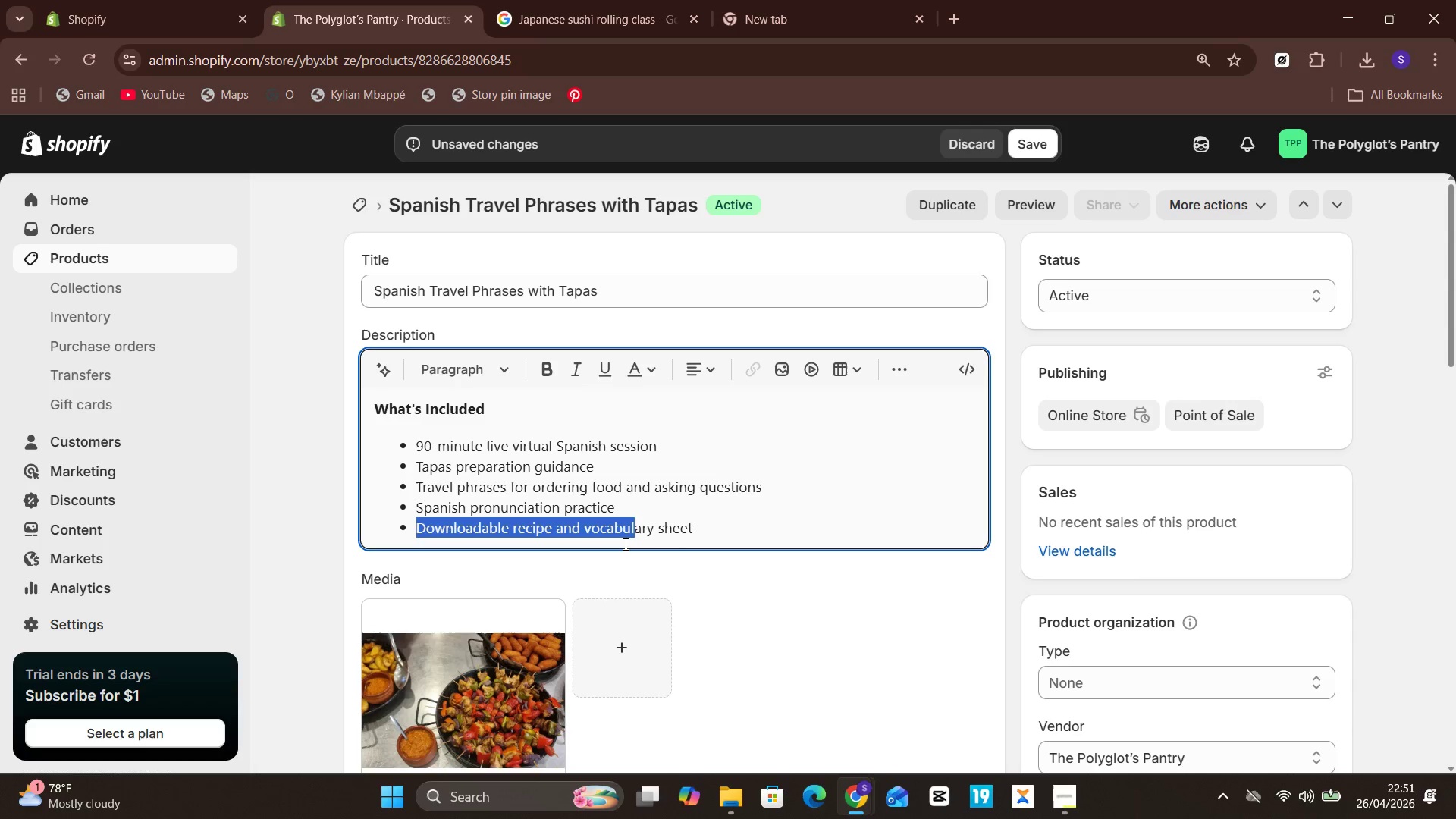 
key(Shift+ArrowRight)
 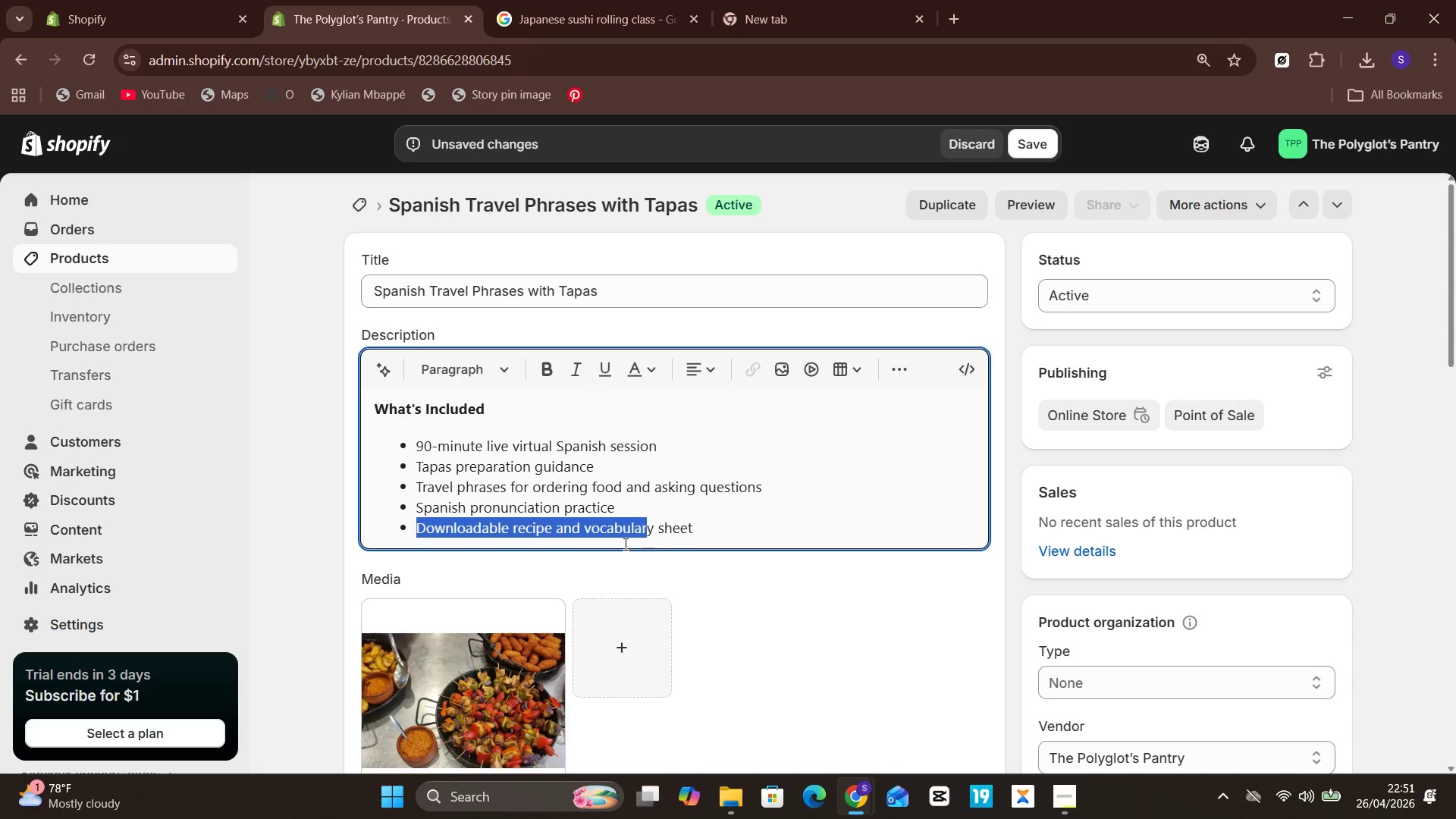 
key(Shift+ArrowRight)
 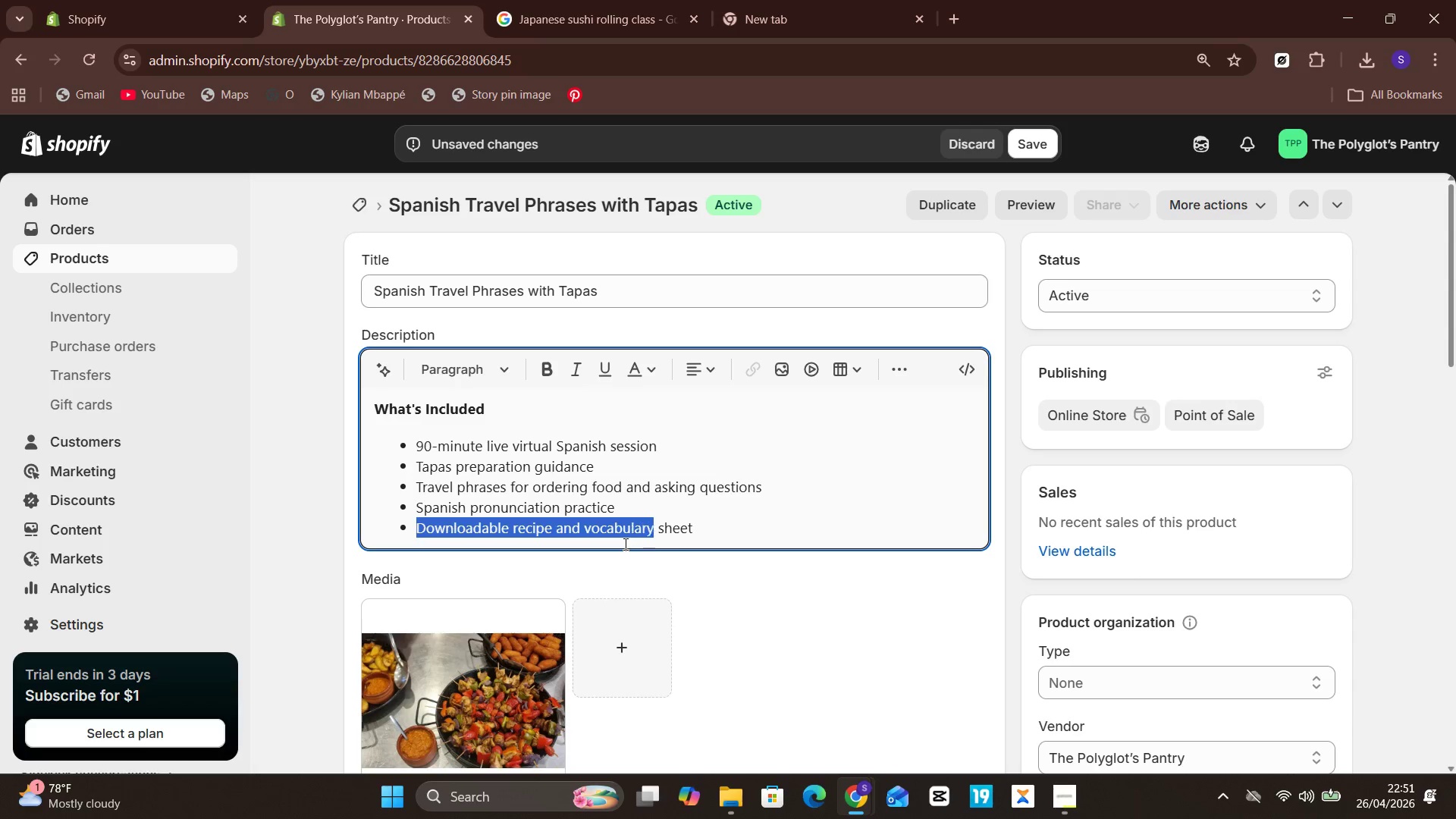 
key(Shift+ArrowRight)
 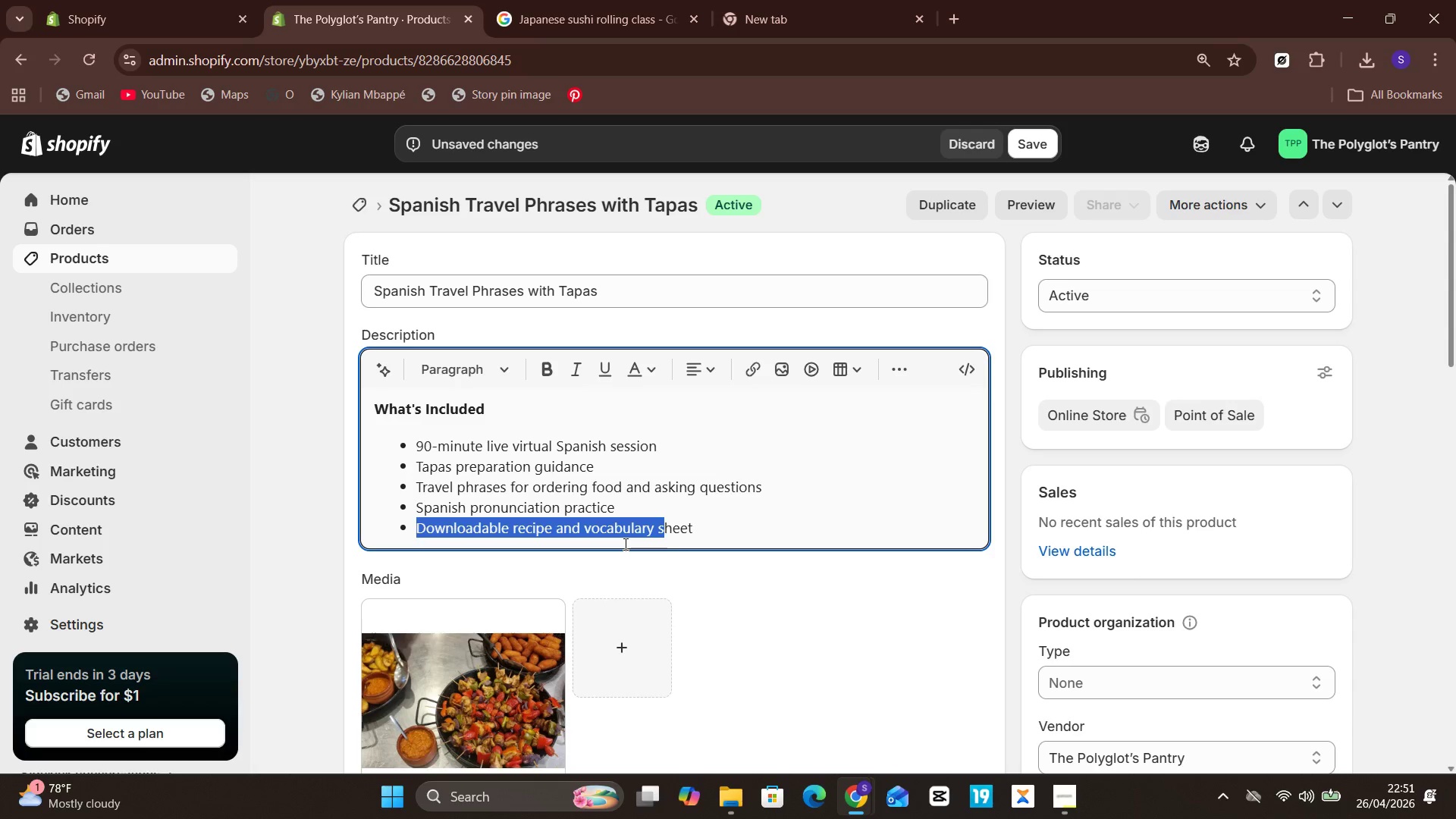 
key(Shift+ArrowRight)
 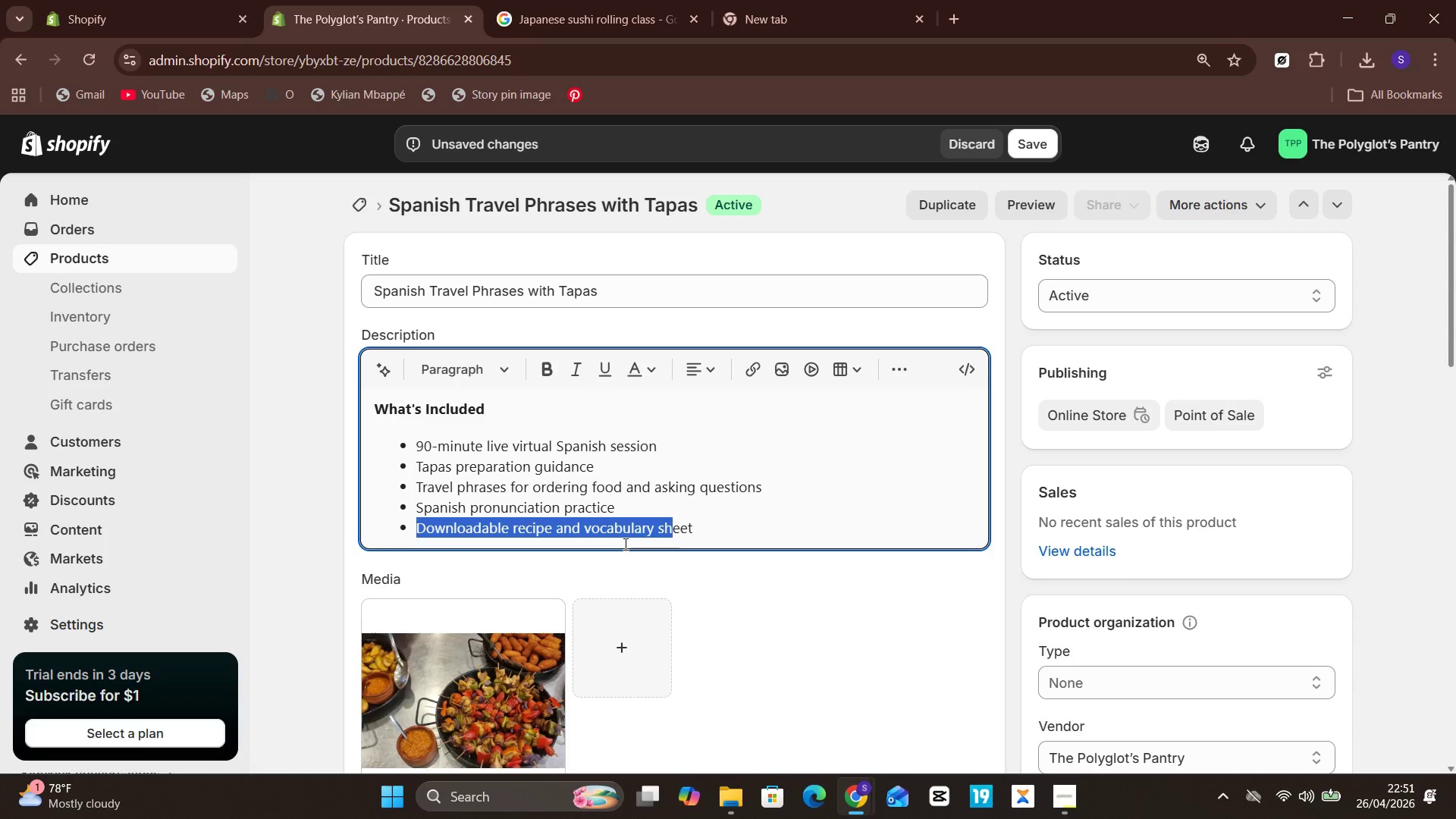 
key(Shift+ArrowRight)
 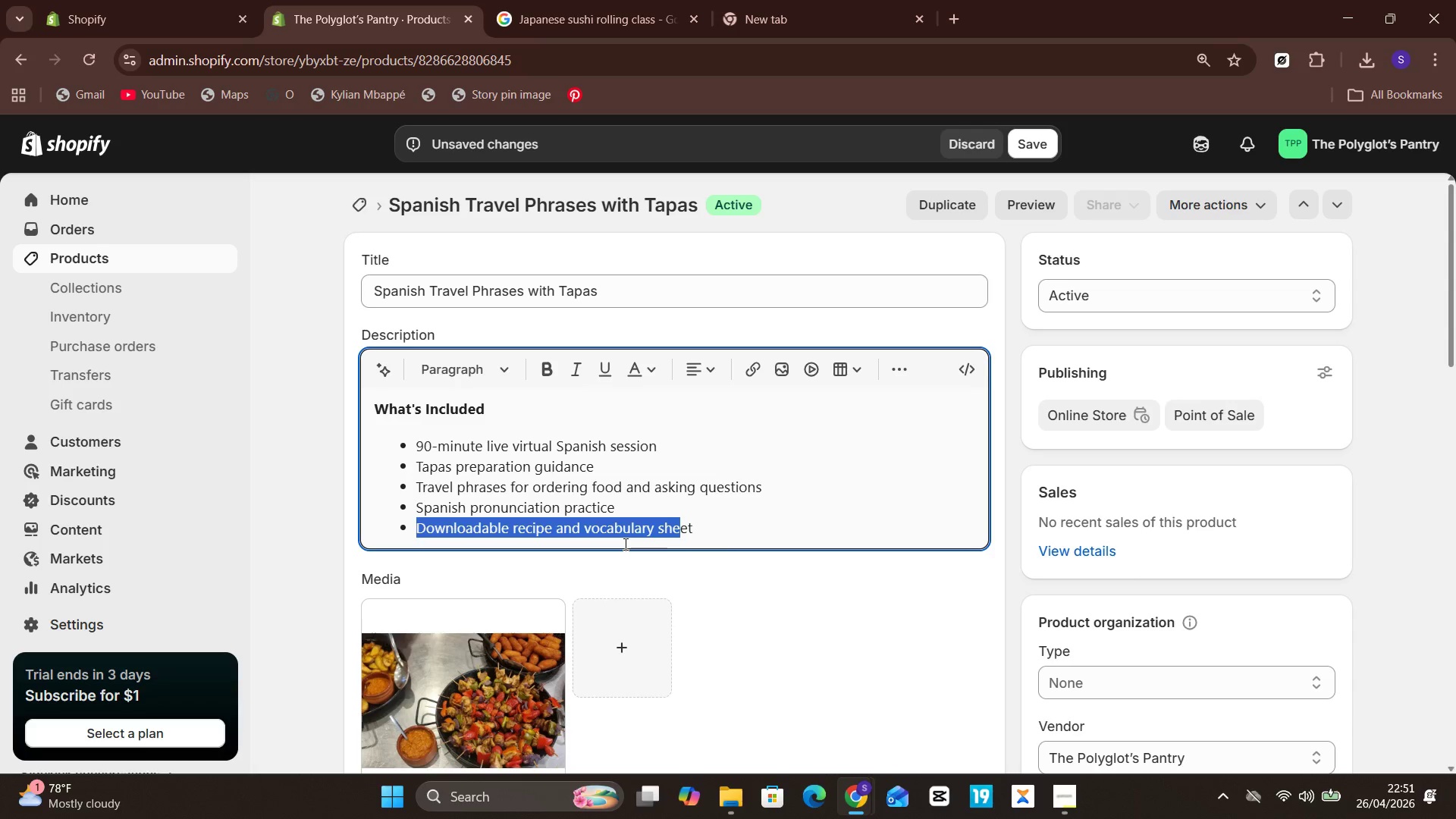 
key(Shift+ArrowRight)
 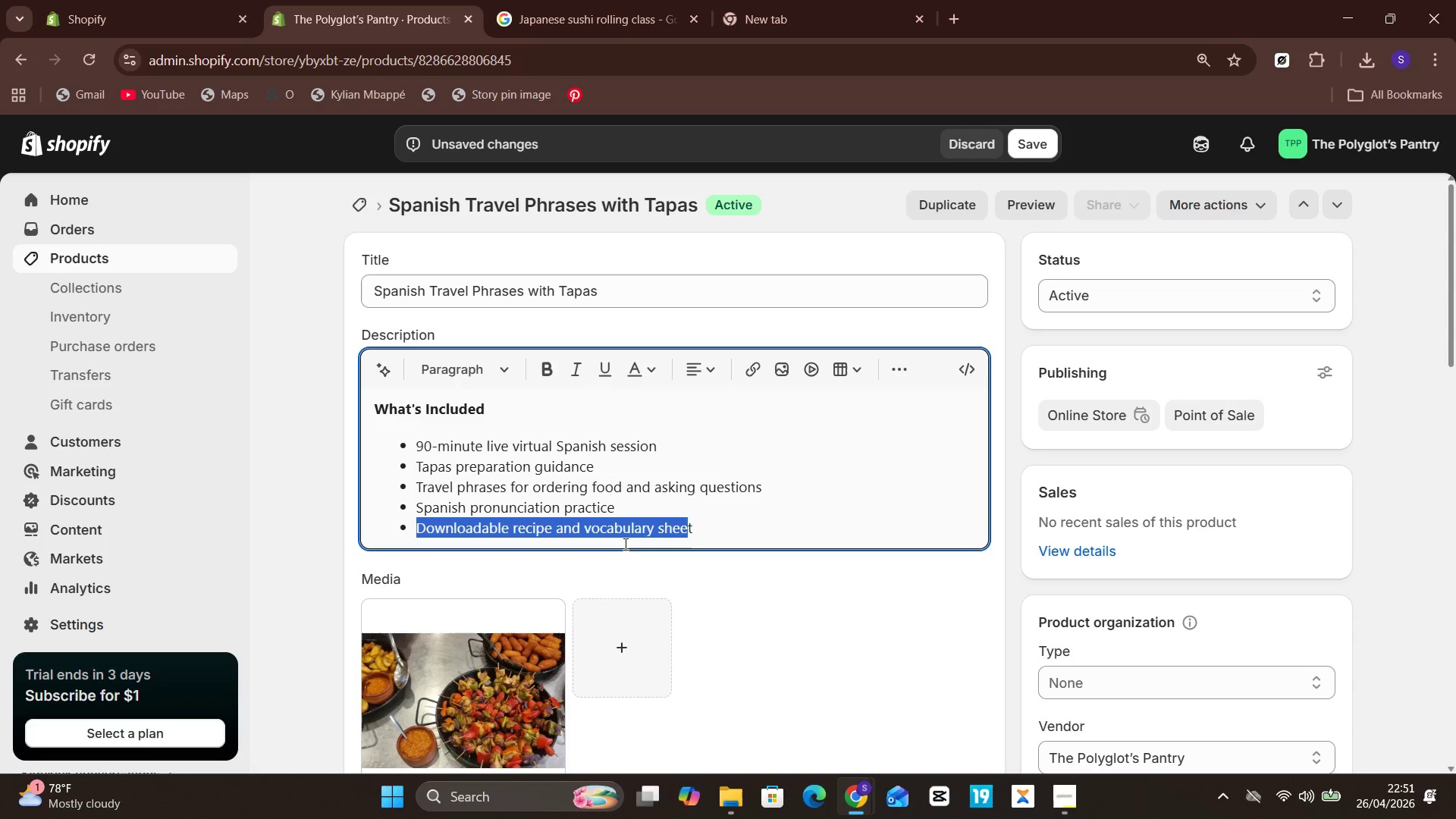 
key(Shift+ArrowRight)
 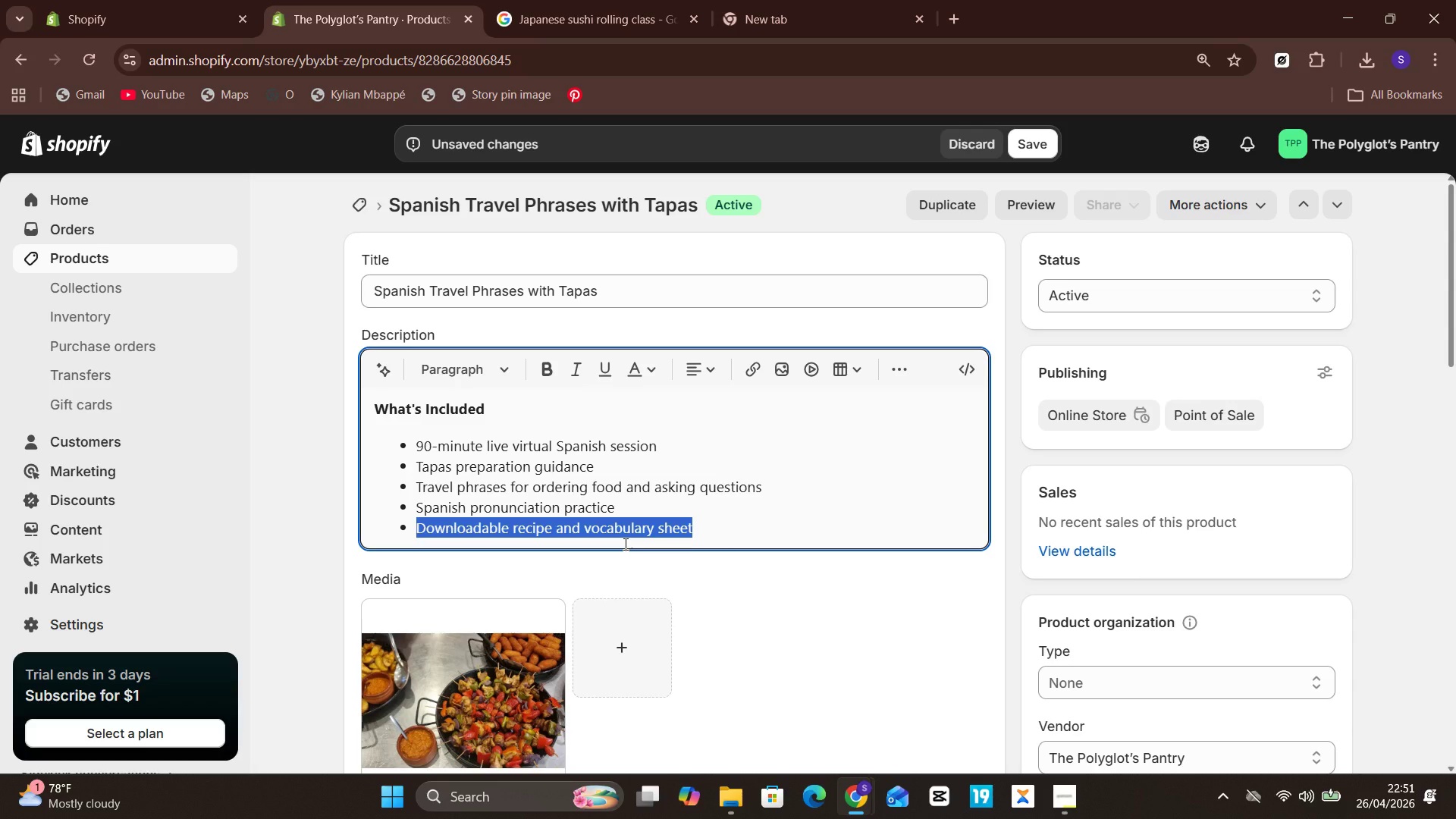 
type(Printable travel vocabulary sheet)
 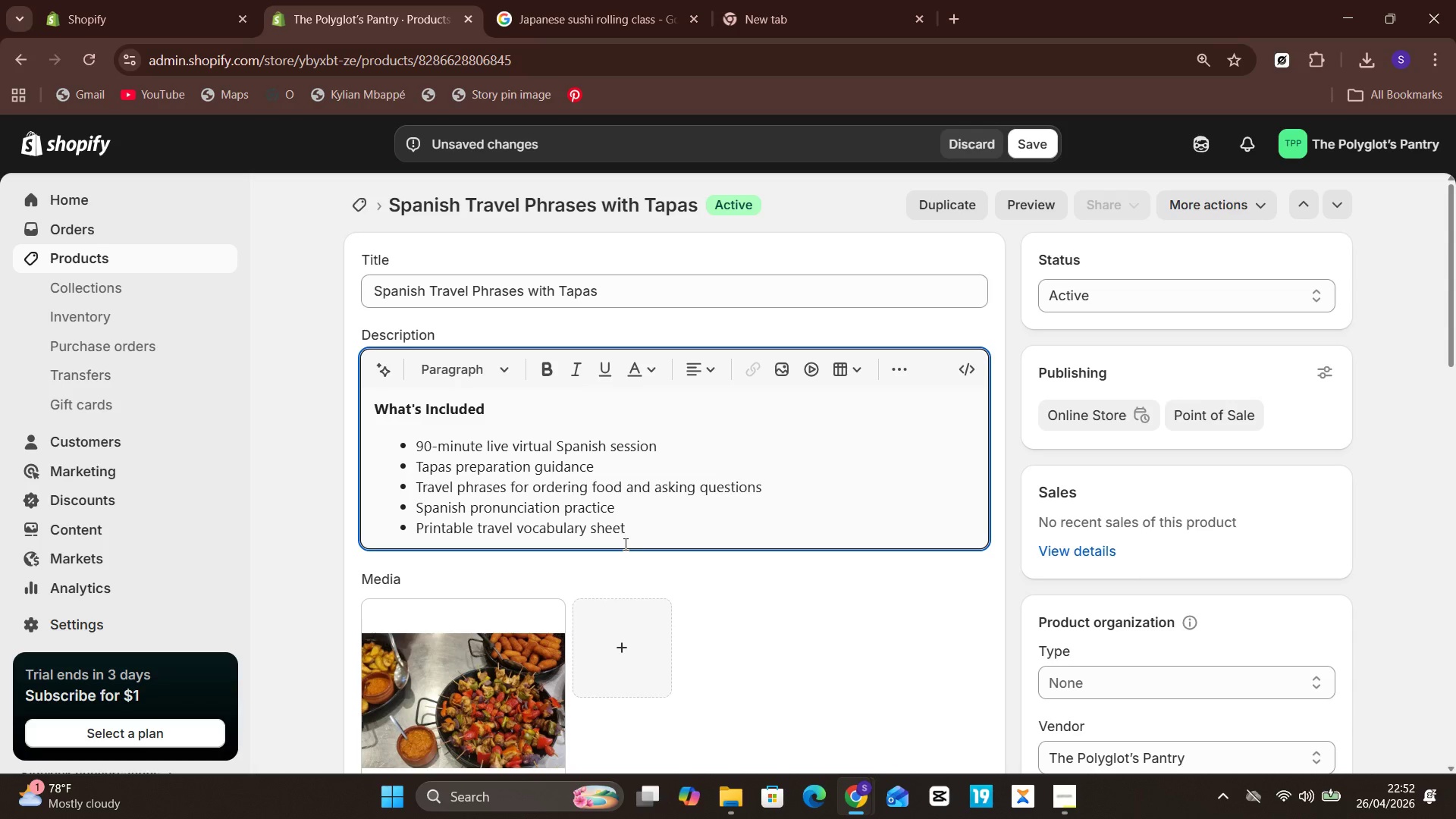 
wait(12.91)
 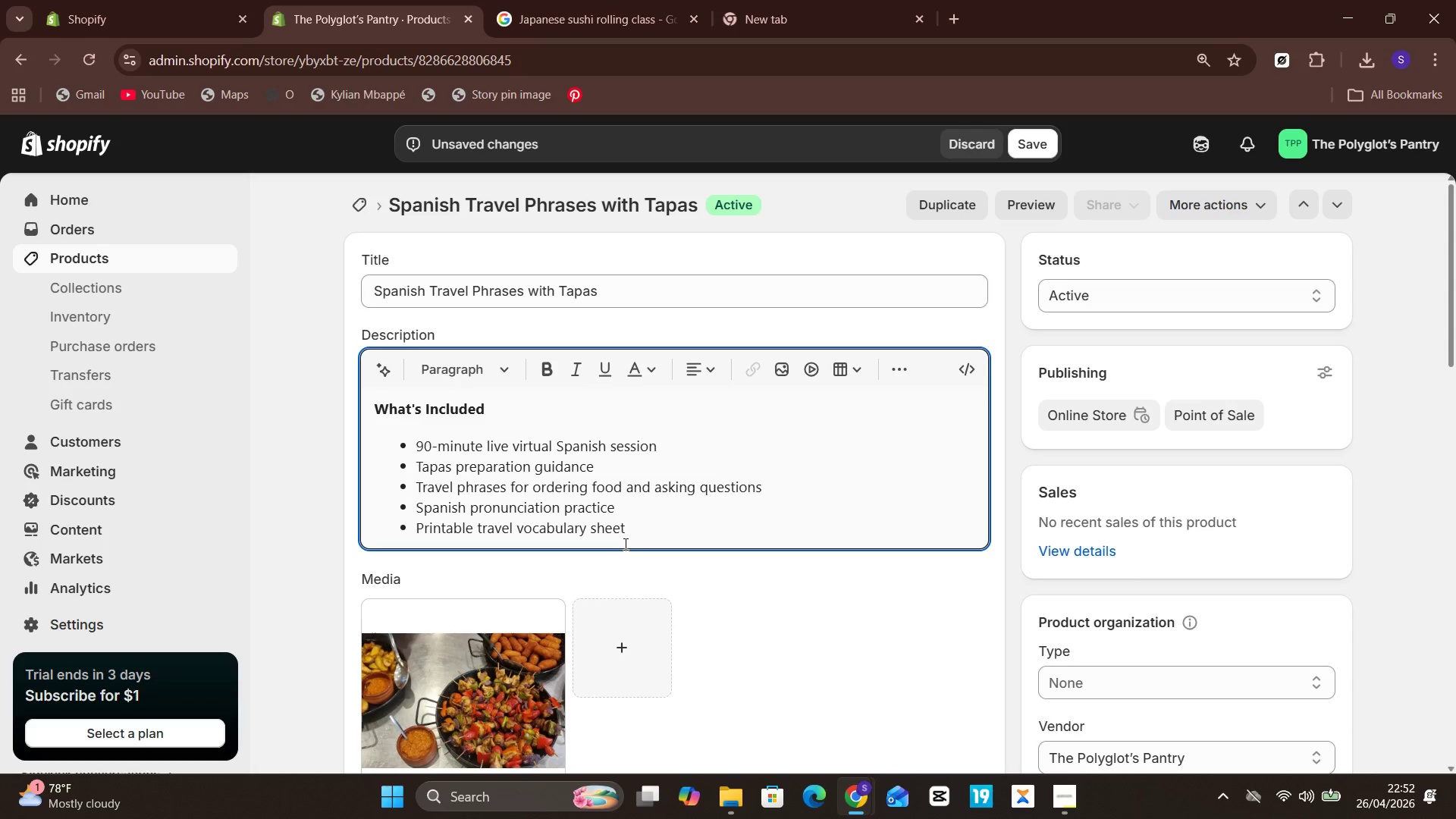 
left_click([1139, 717])